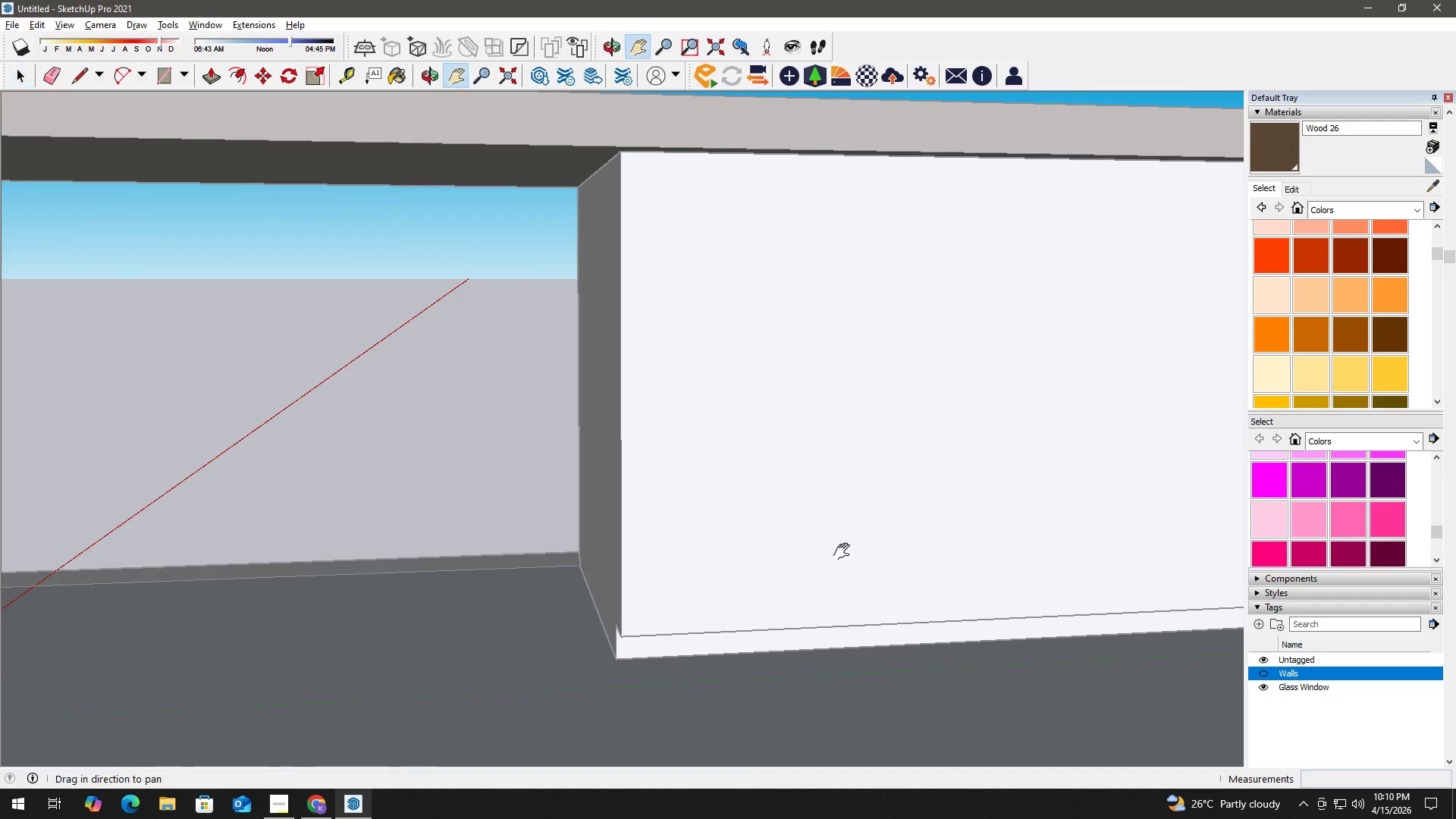 
left_click_drag(start_coordinate=[845, 552], to_coordinate=[621, 562])
 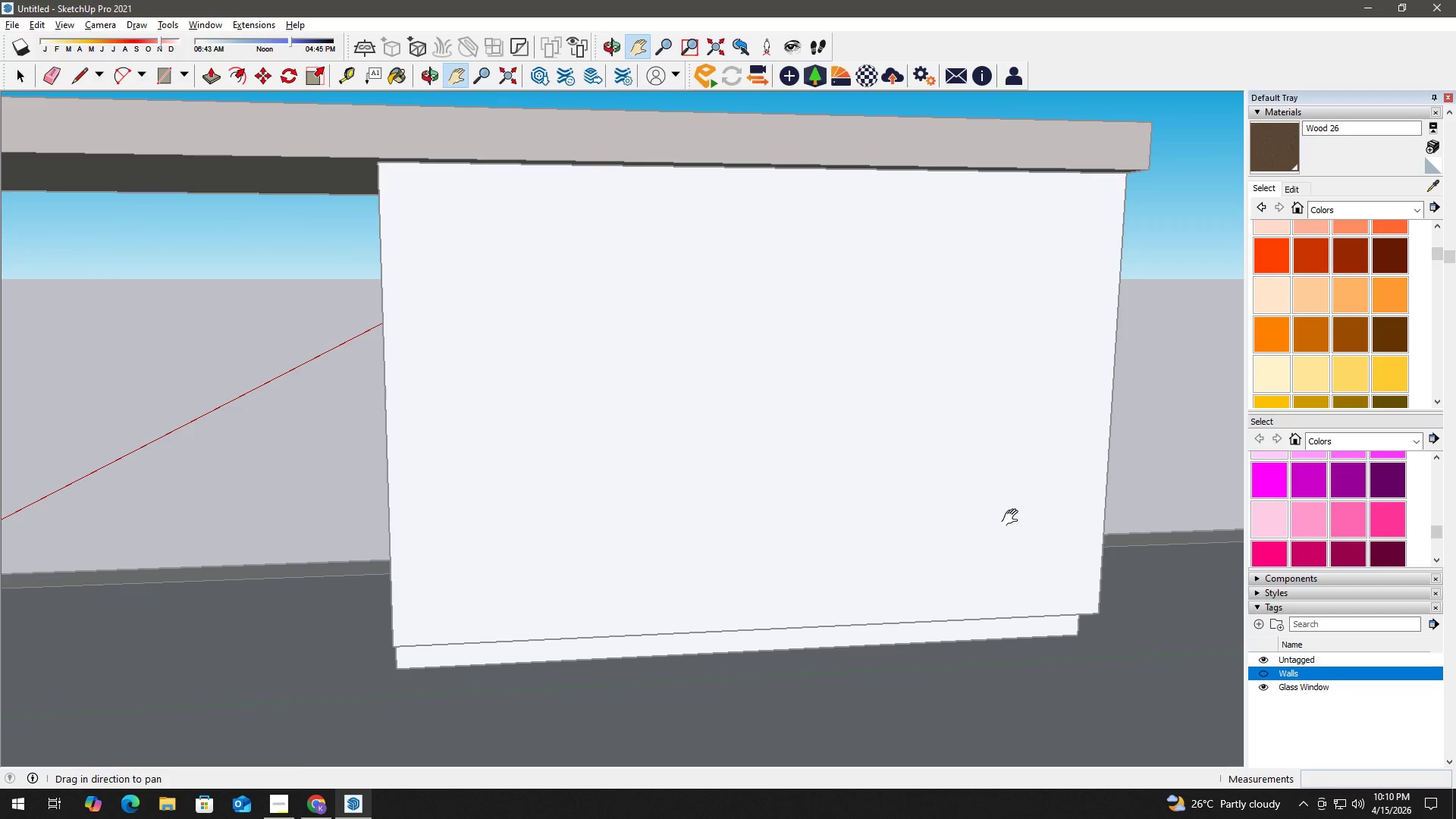 
key(Space)
 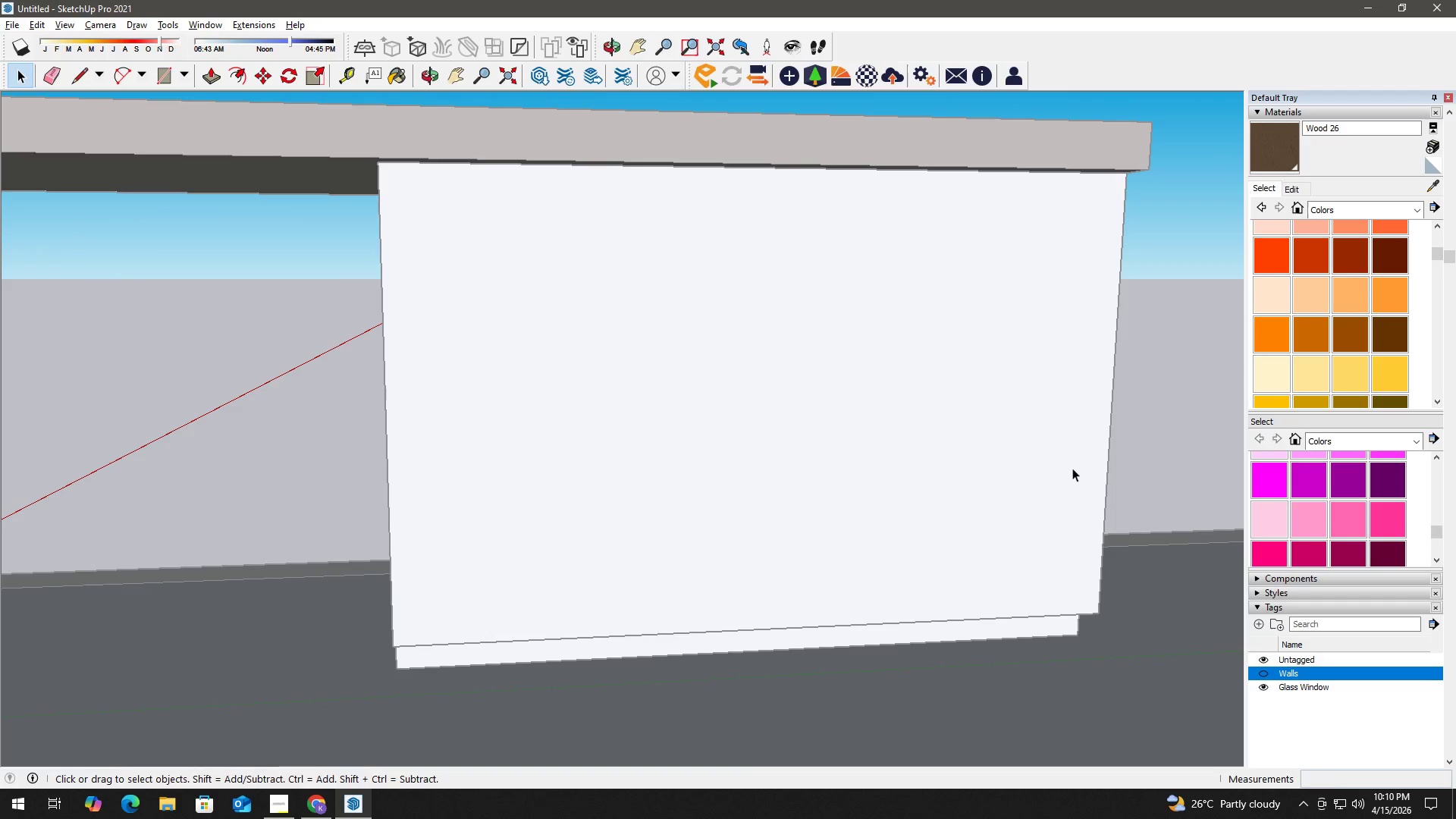 
key(T)
 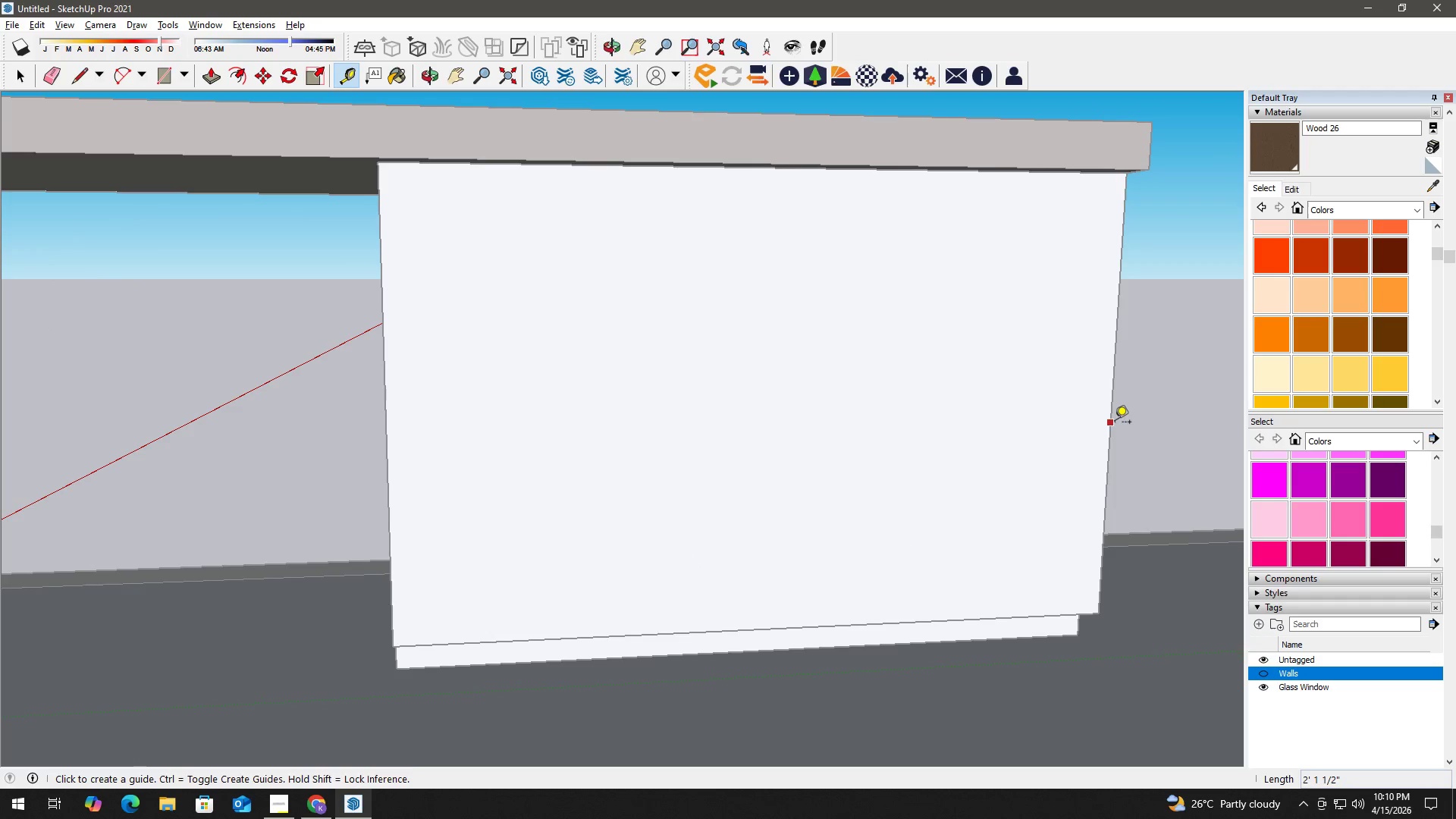 
left_click([1113, 422])
 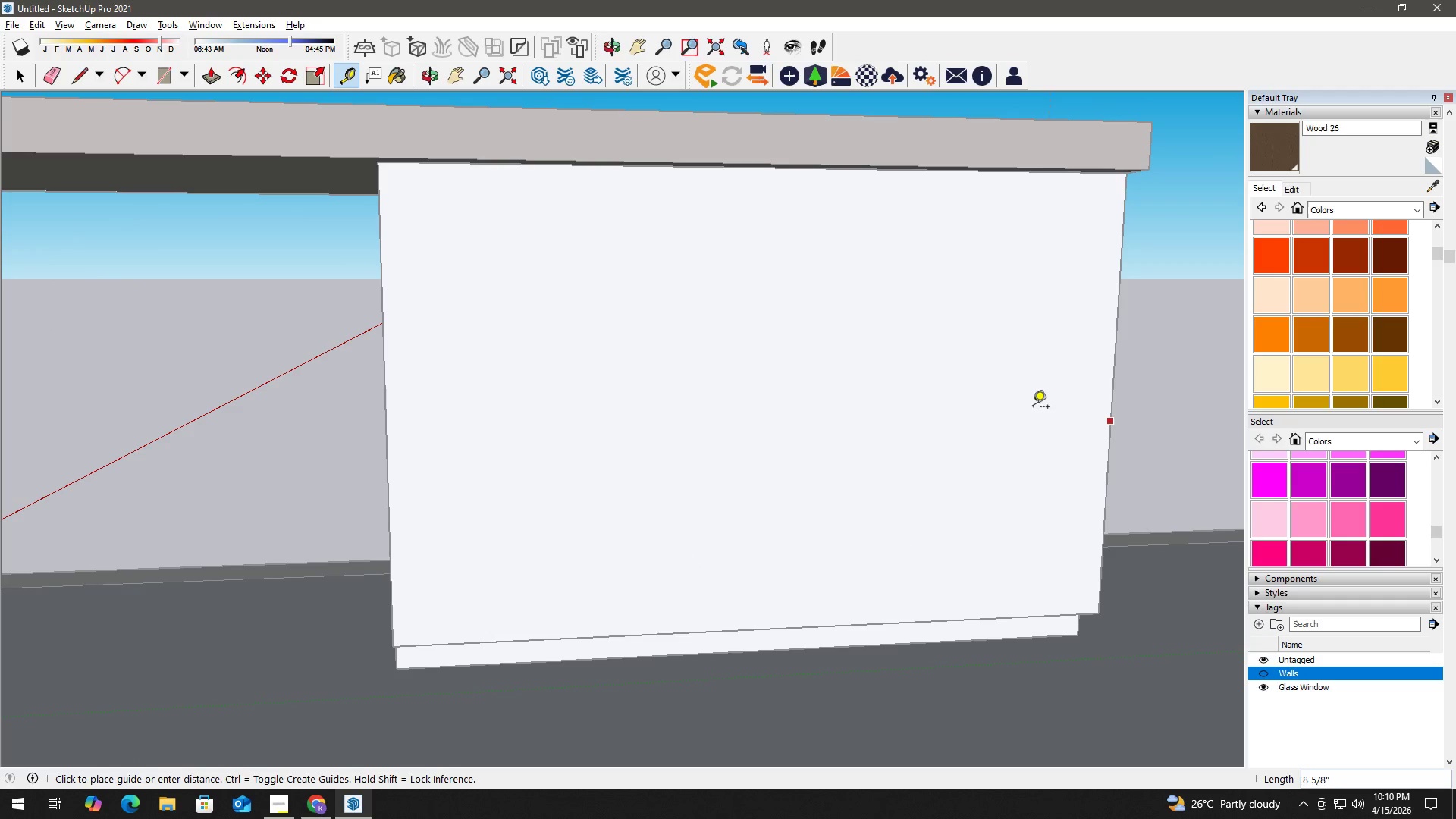 
key(Space)
 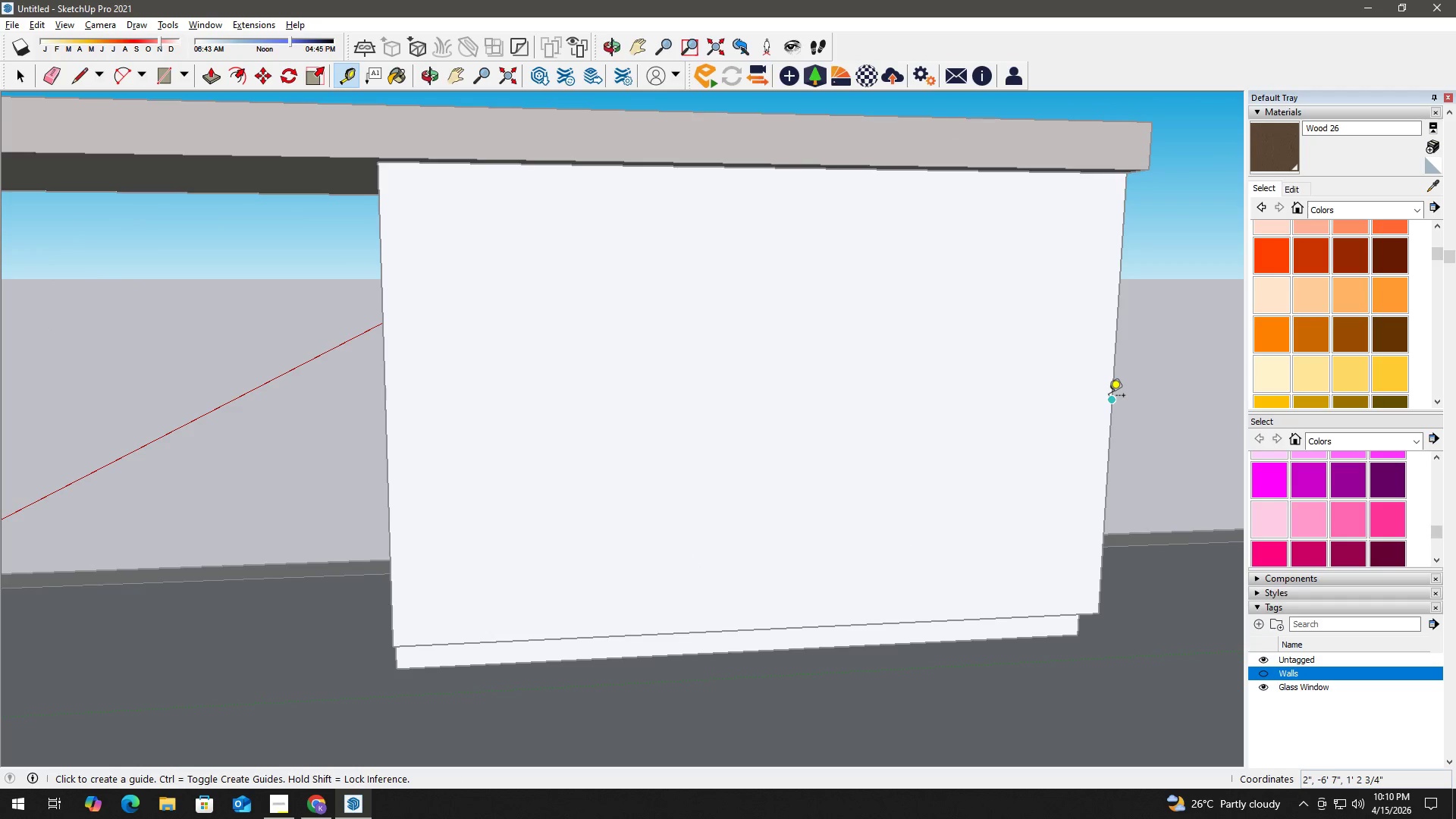 
left_click([1109, 397])
 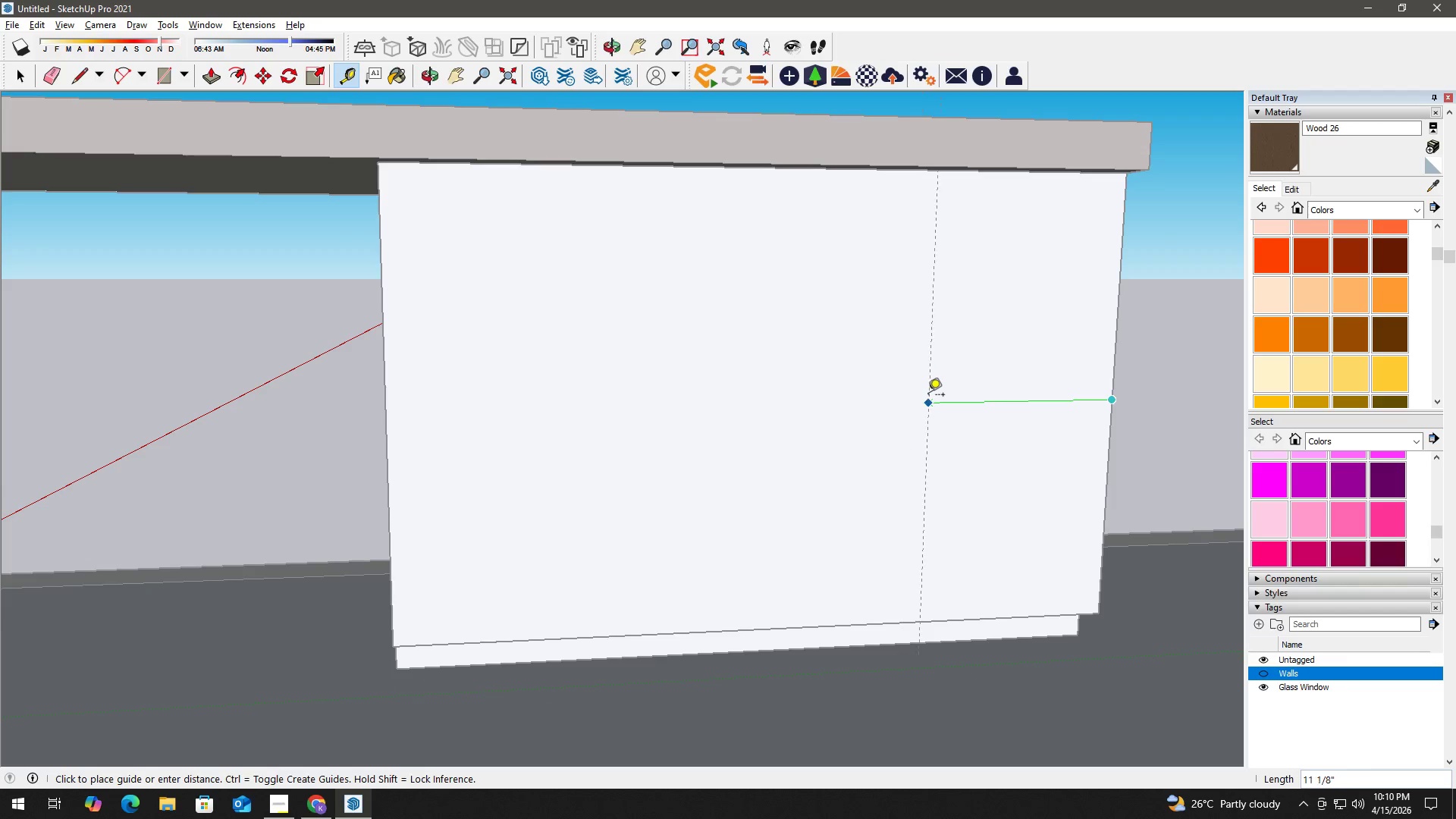 
key(Numpad3)
 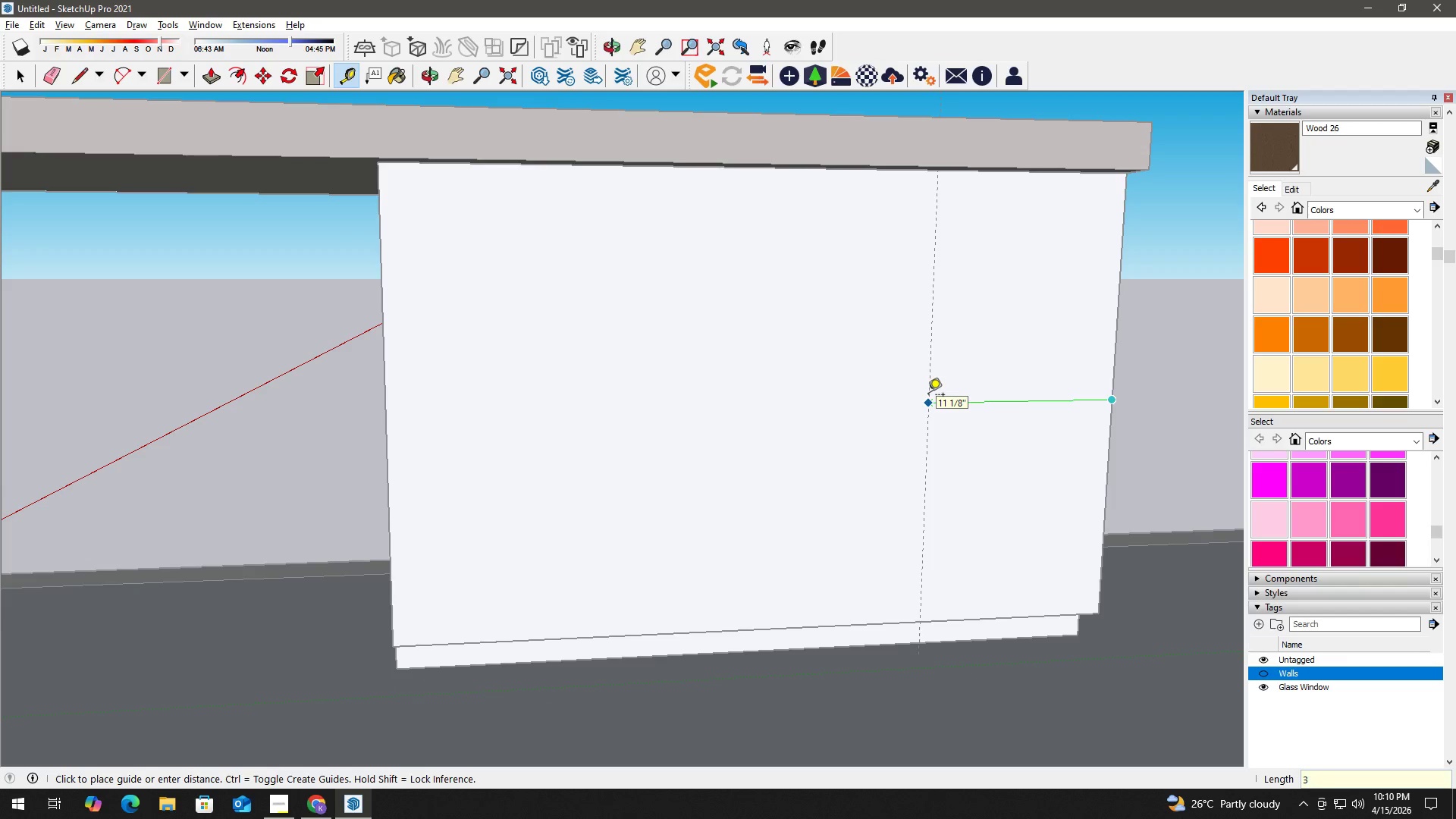 
key(Numpad0)
 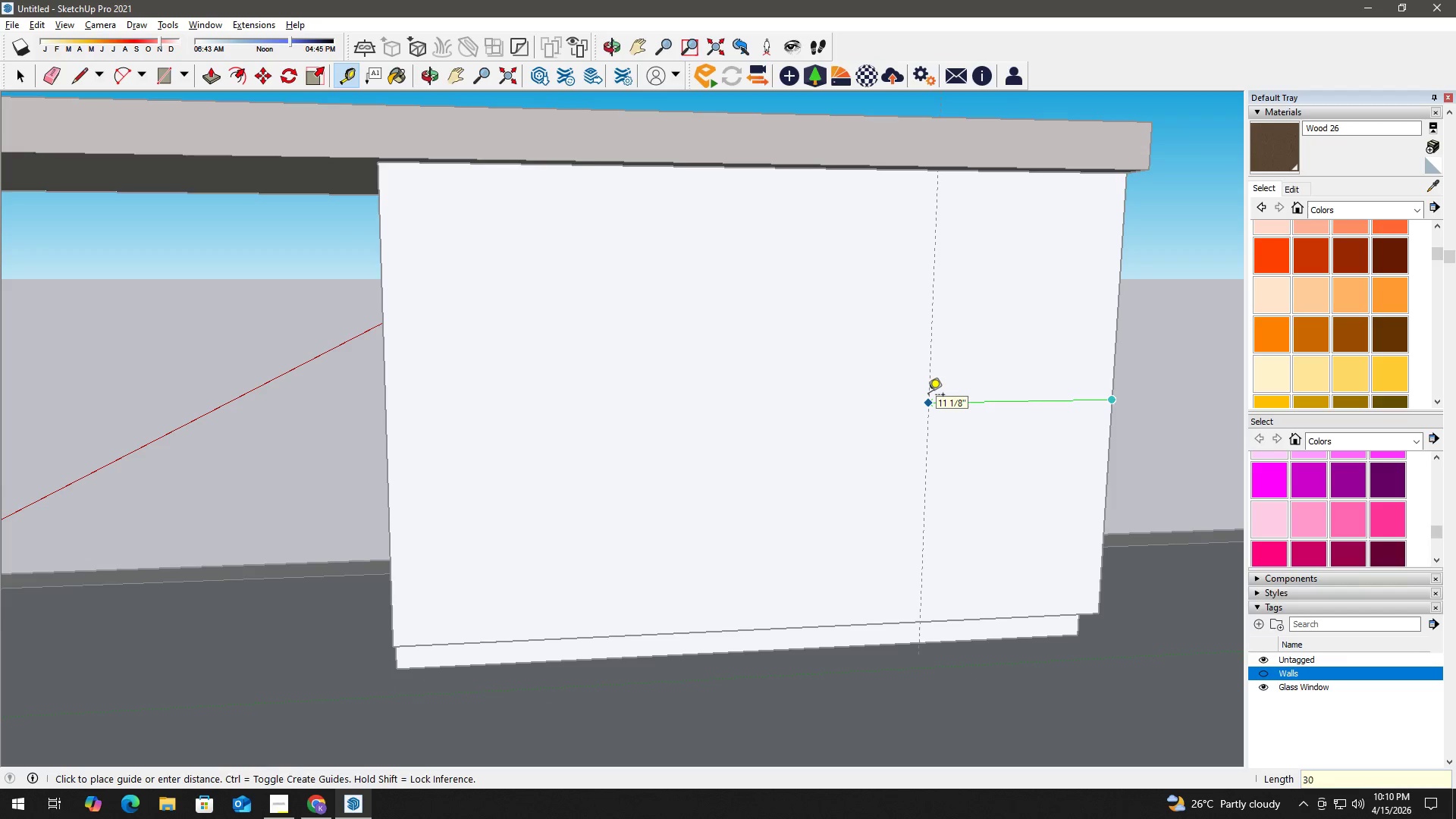 
key(NumpadEnter)
 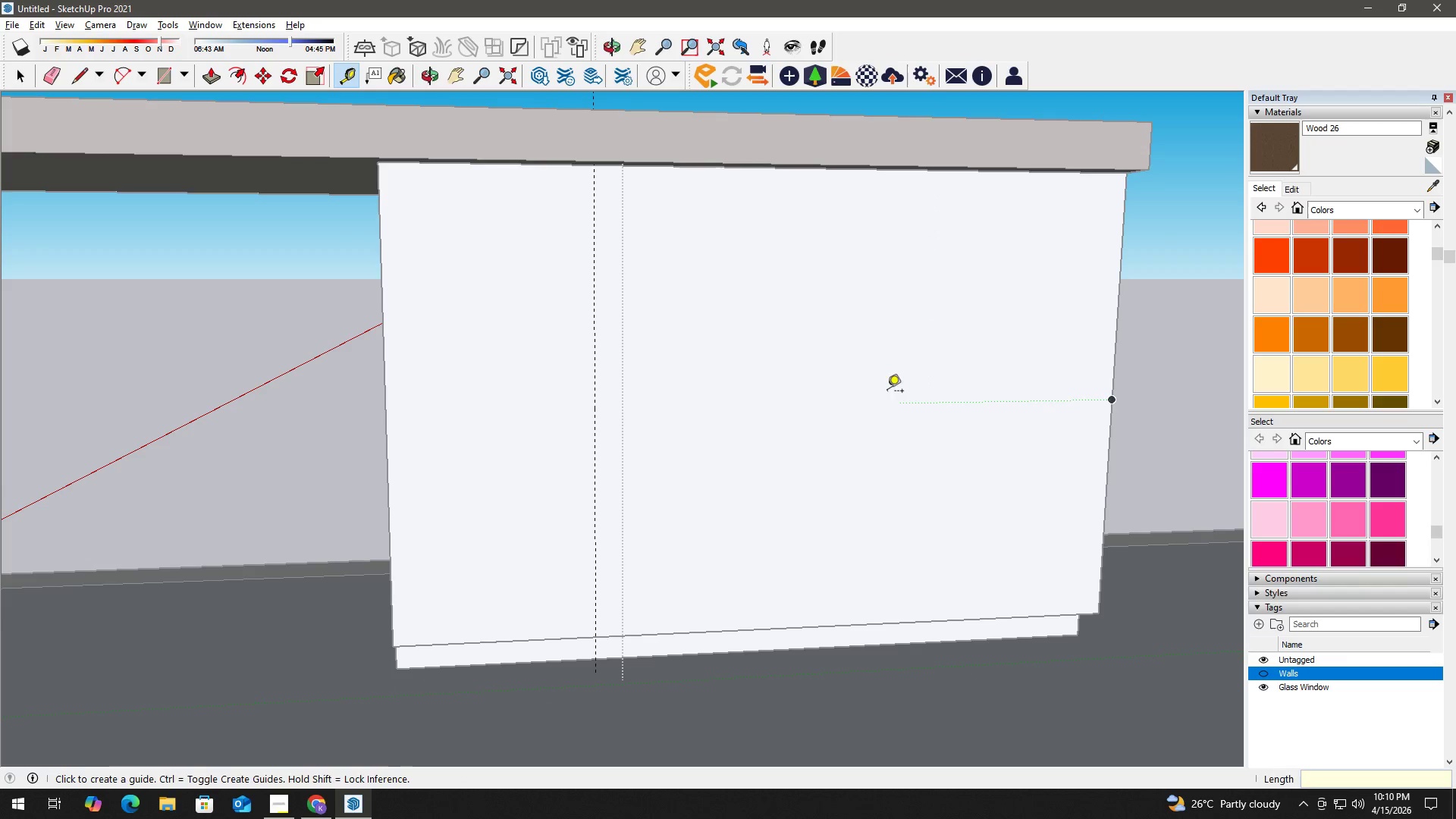 
key(Space)
 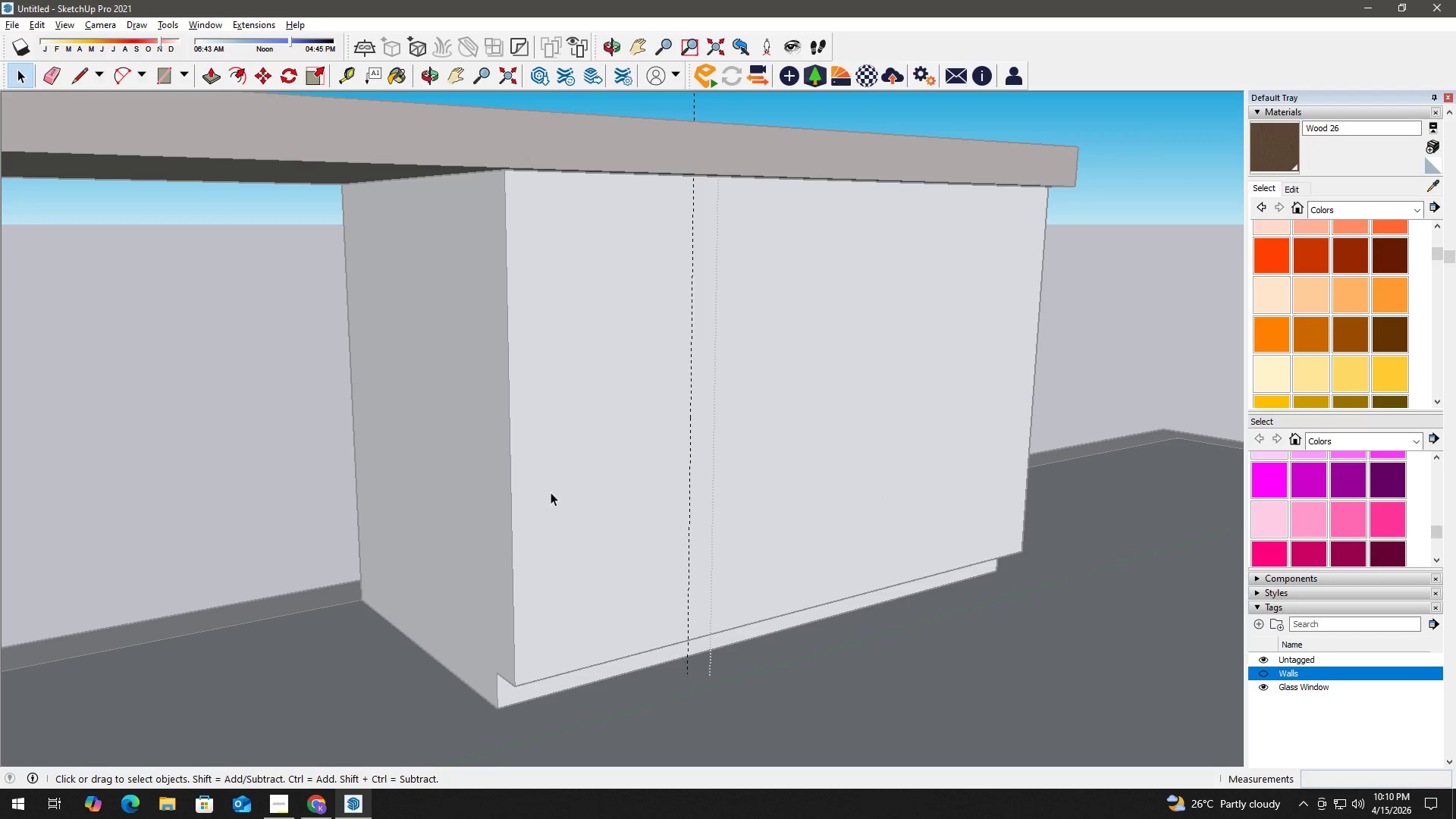 
key(Space)
 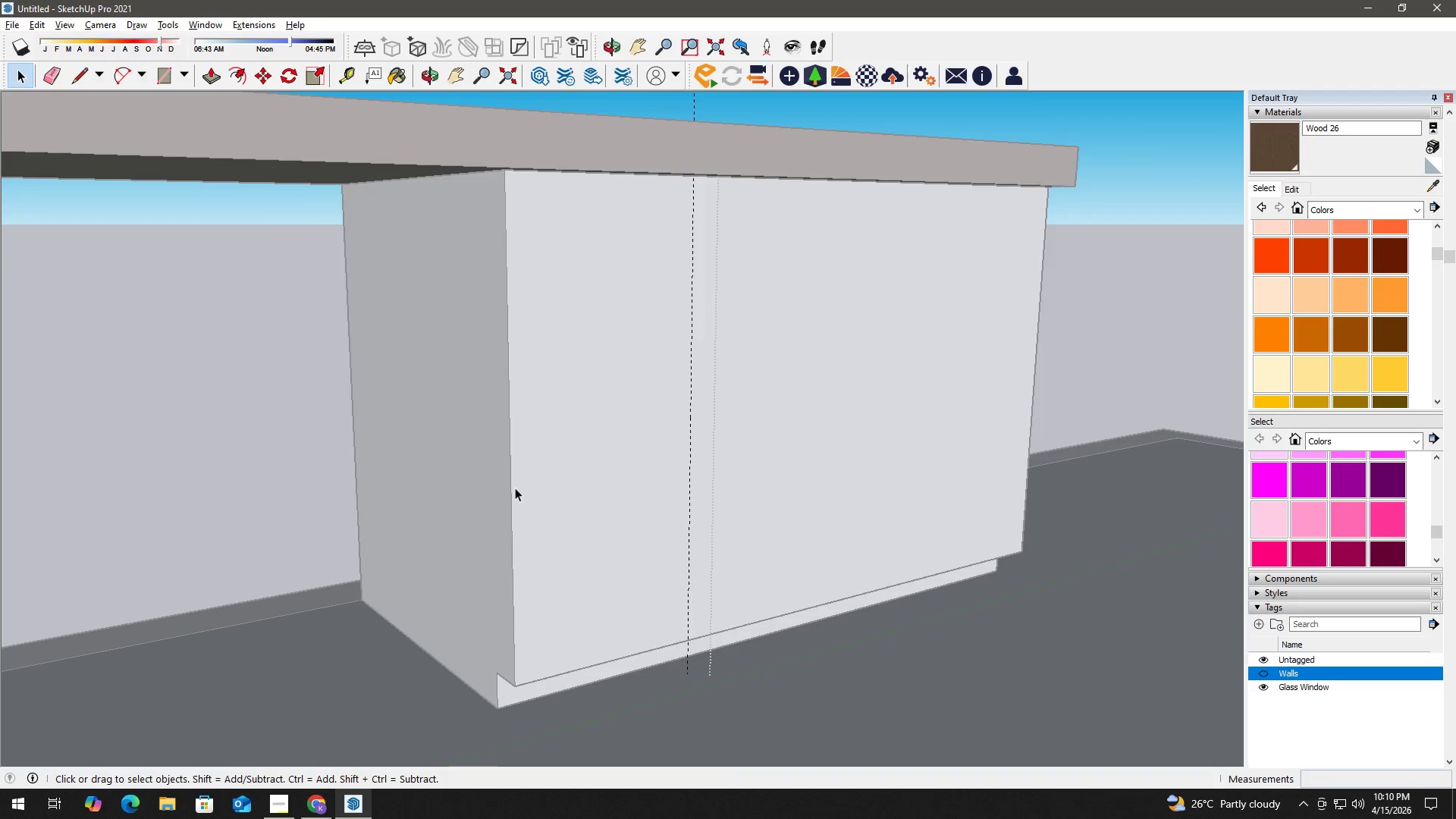 
double_click([515, 488])
 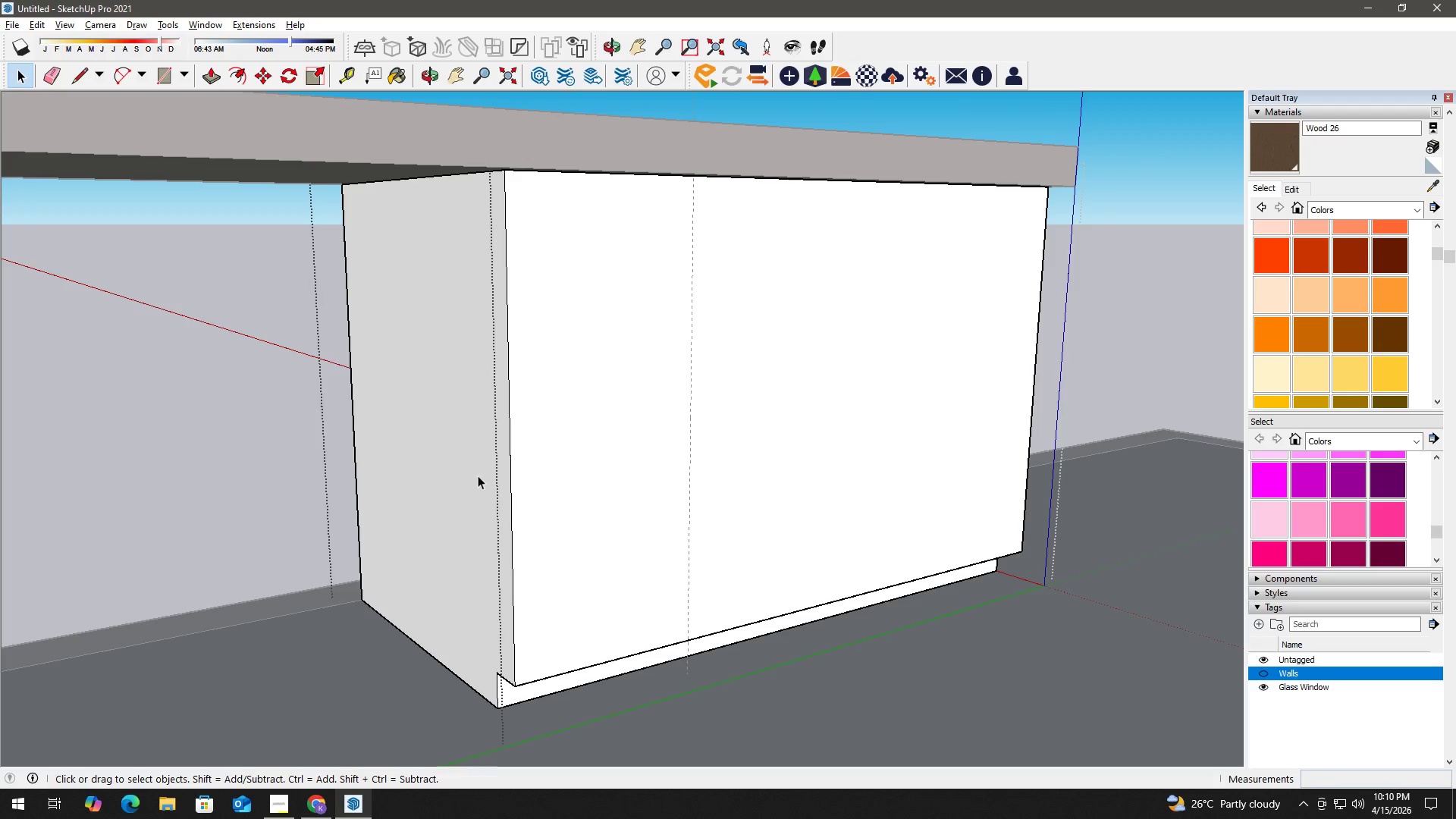 
triple_click([478, 475])
 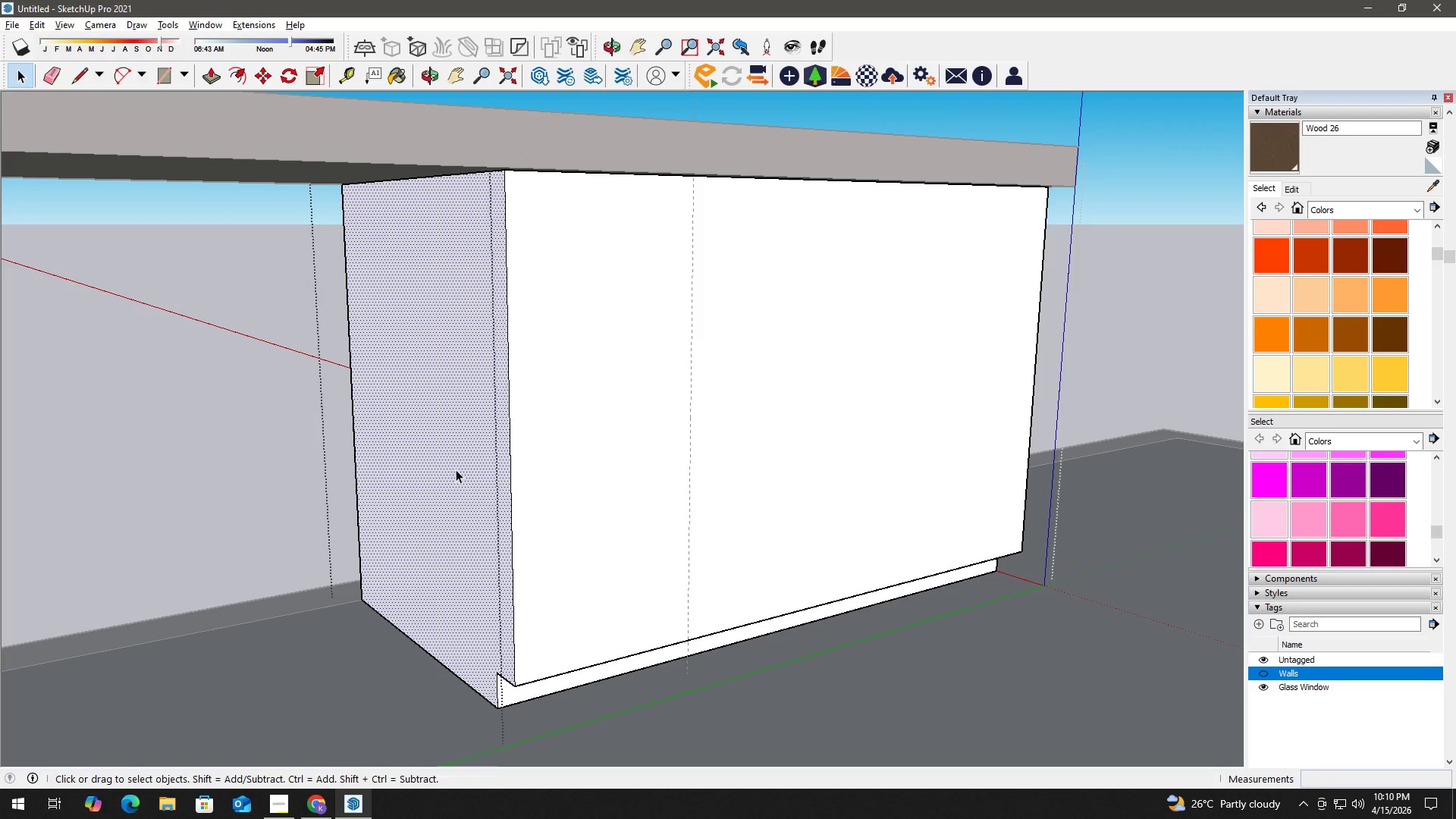 
key(P)
 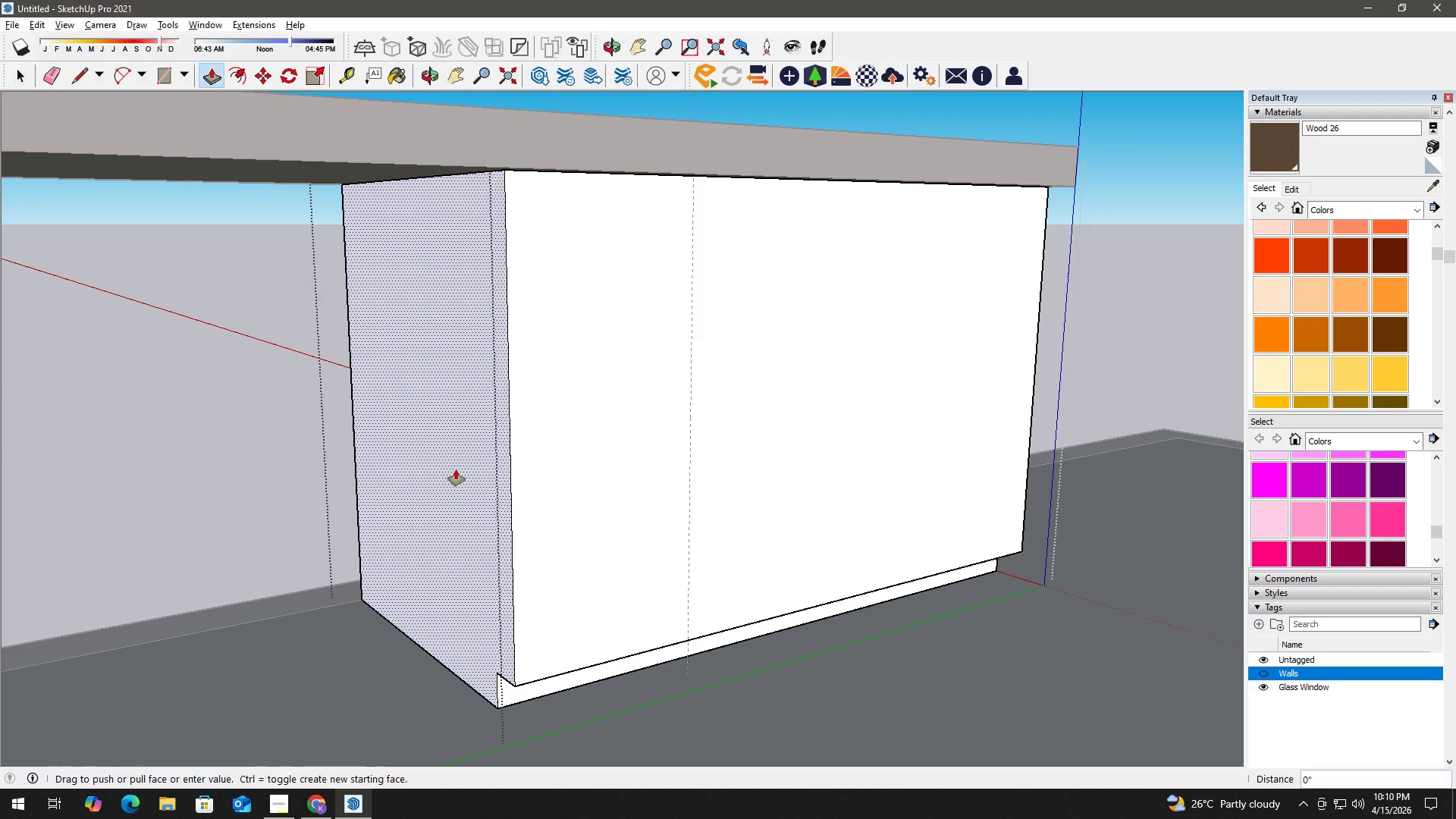 
left_click([456, 469])
 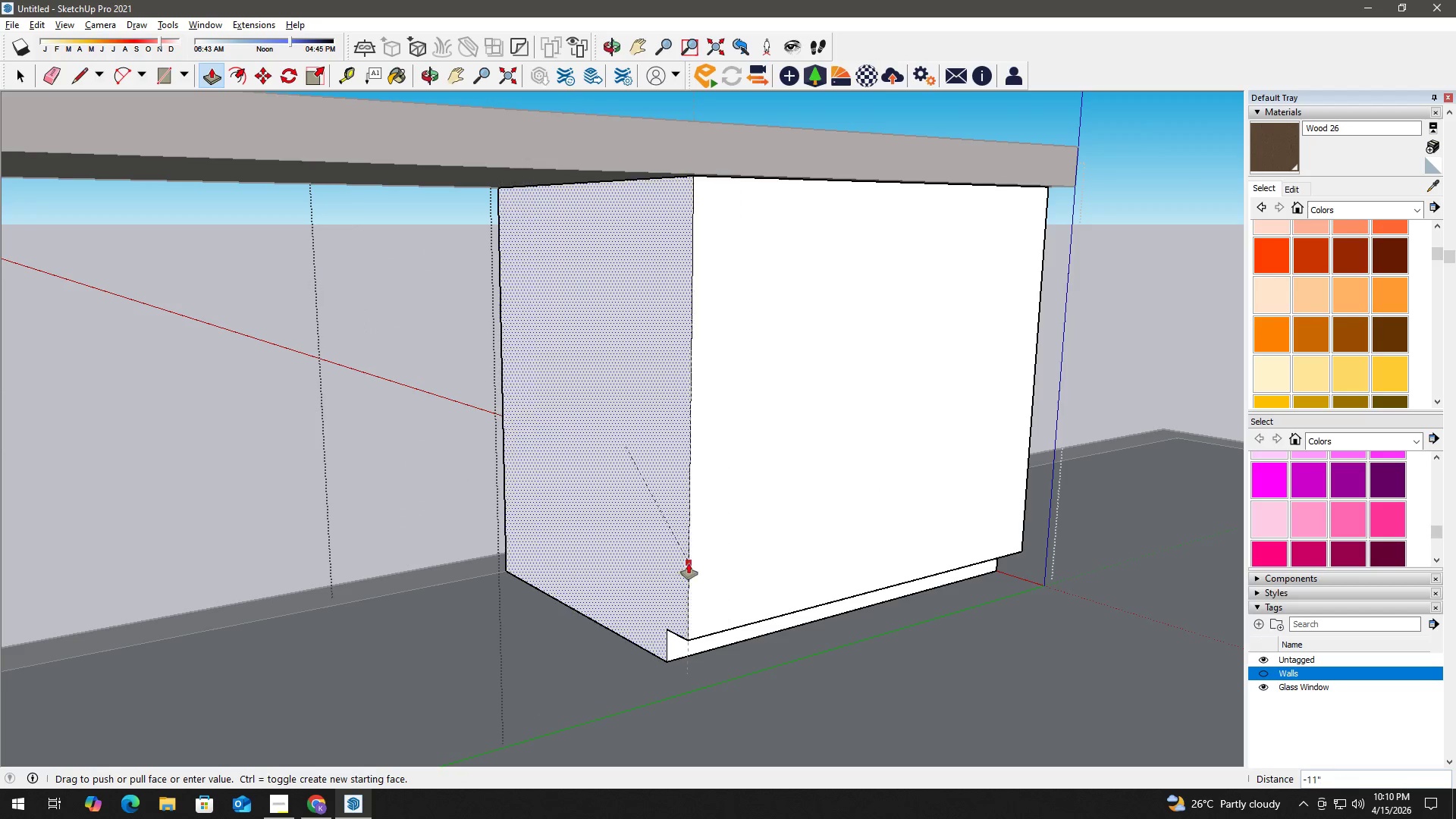 
left_click([689, 564])
 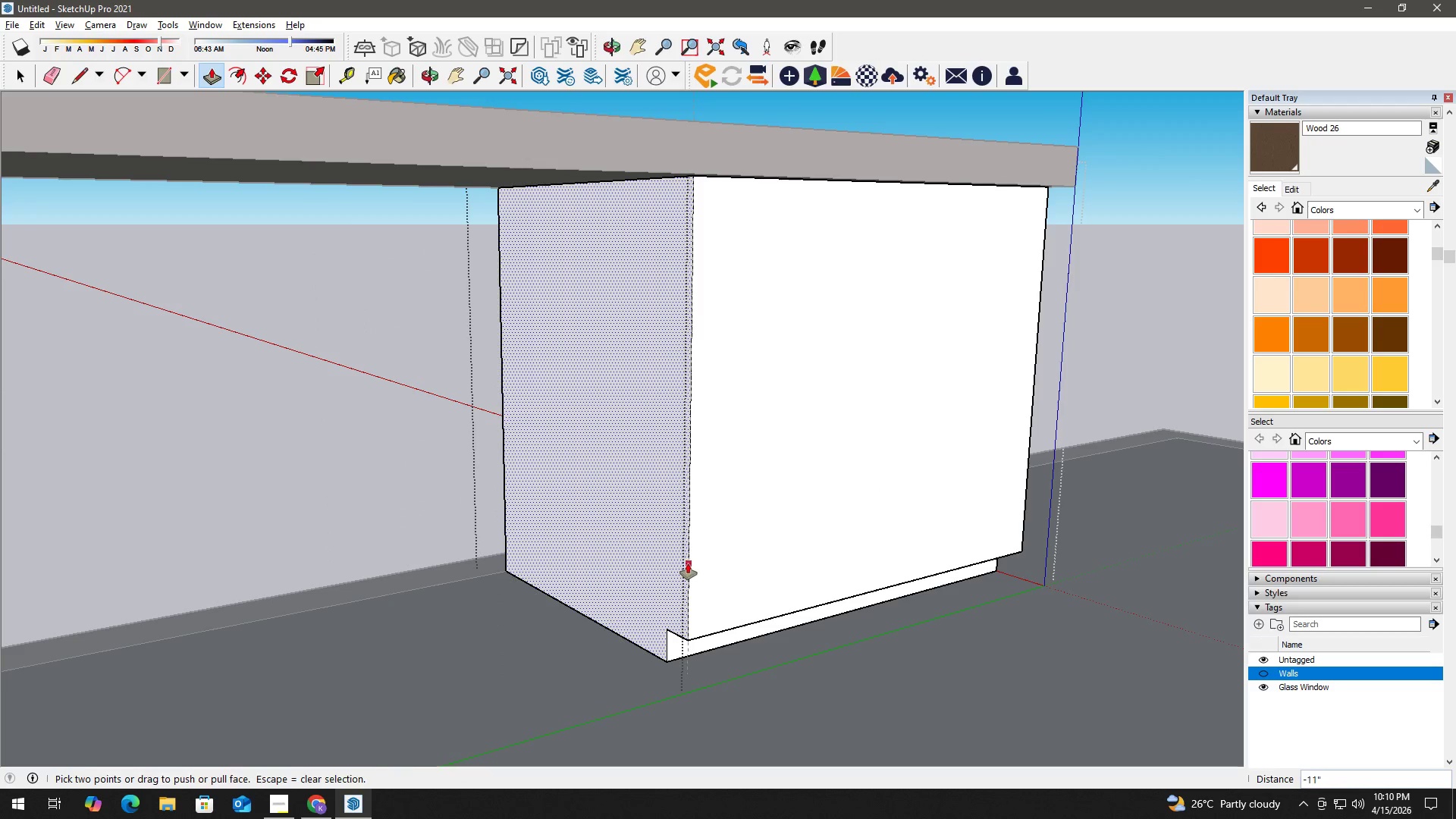 
key(Space)
 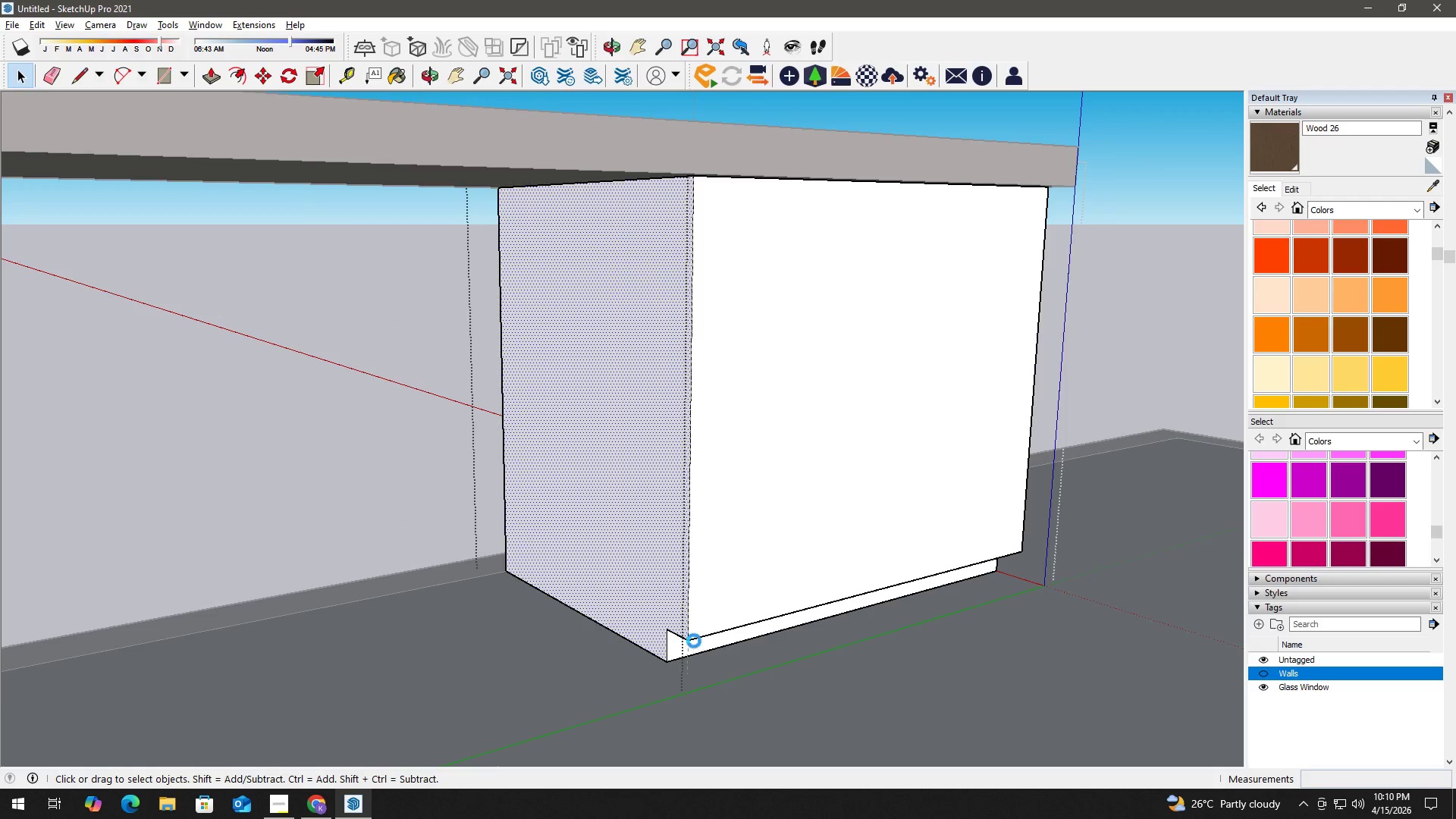 
key(Escape)
 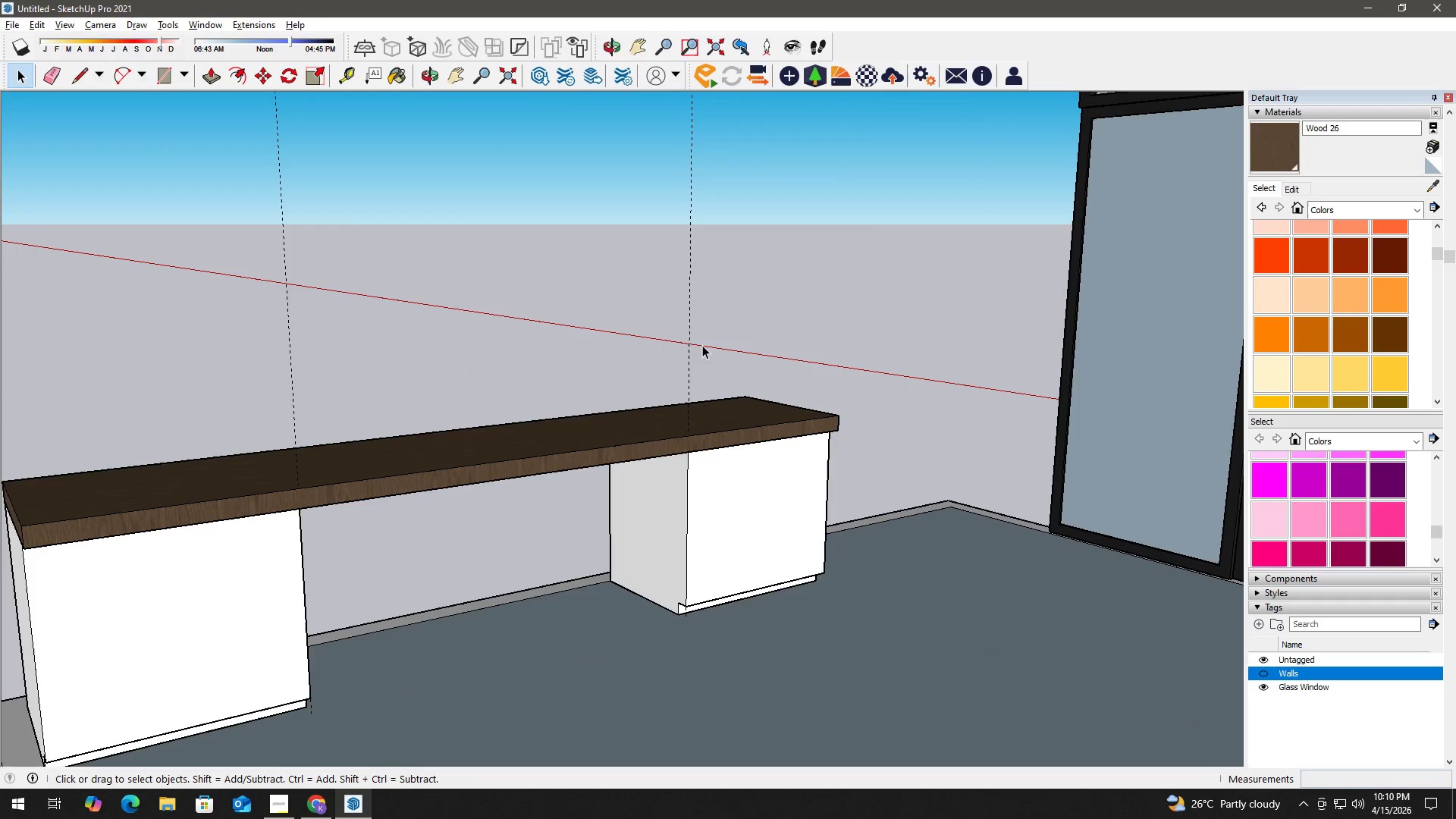 
scroll: coordinate [682, 520], scroll_direction: down, amount: 11.0
 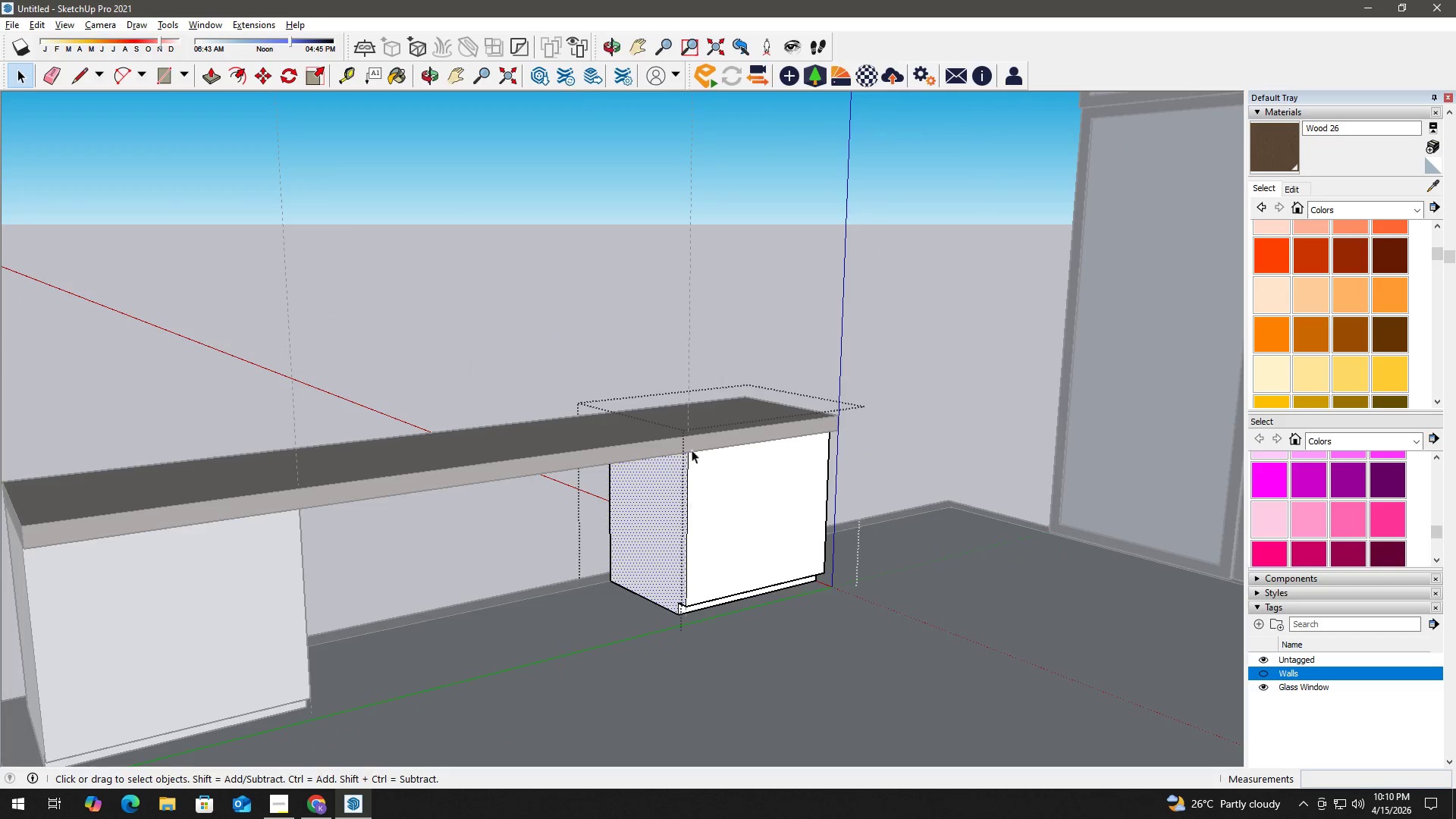 
key(E)
 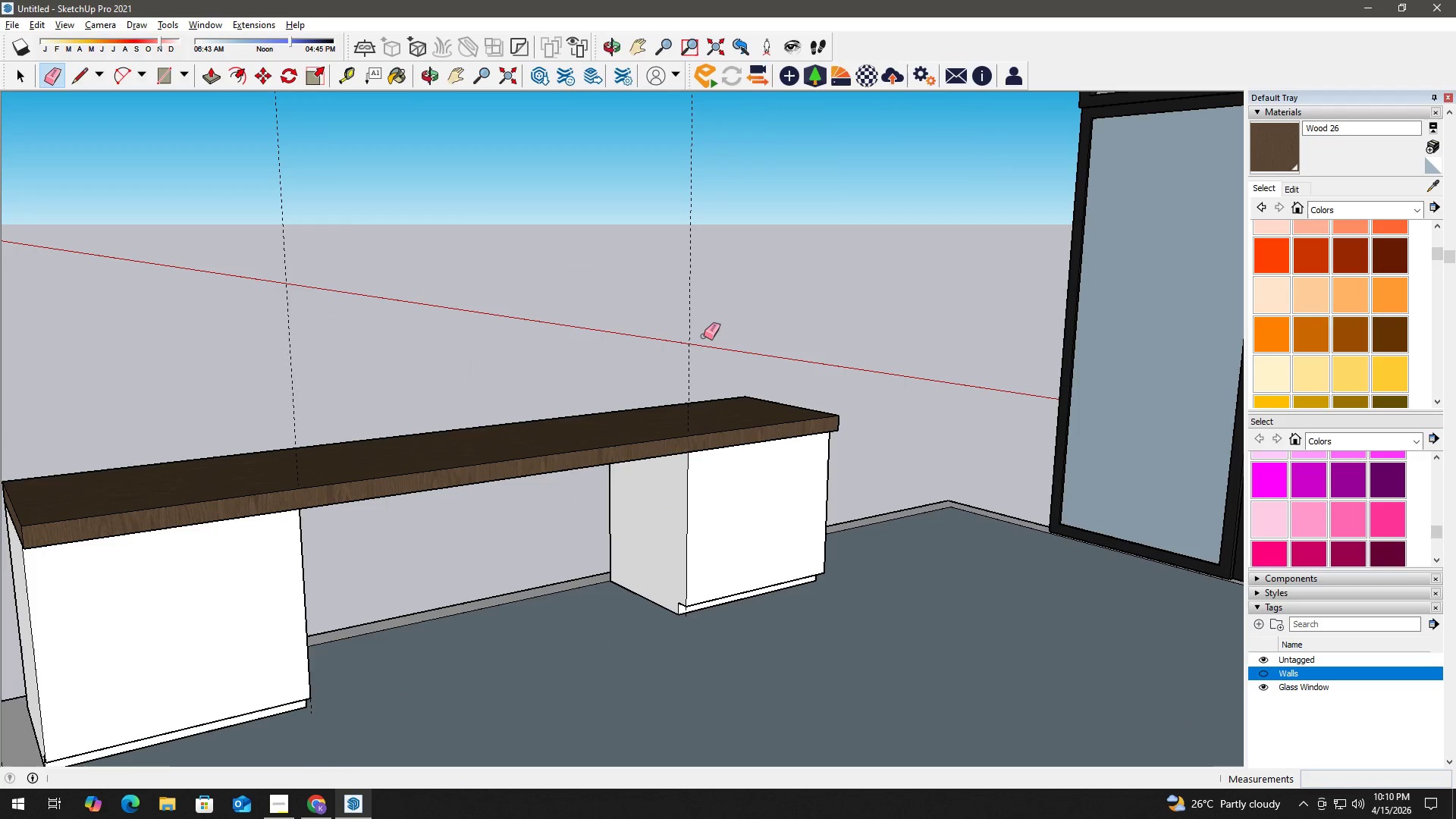 
left_click_drag(start_coordinate=[704, 336], to_coordinate=[685, 333])
 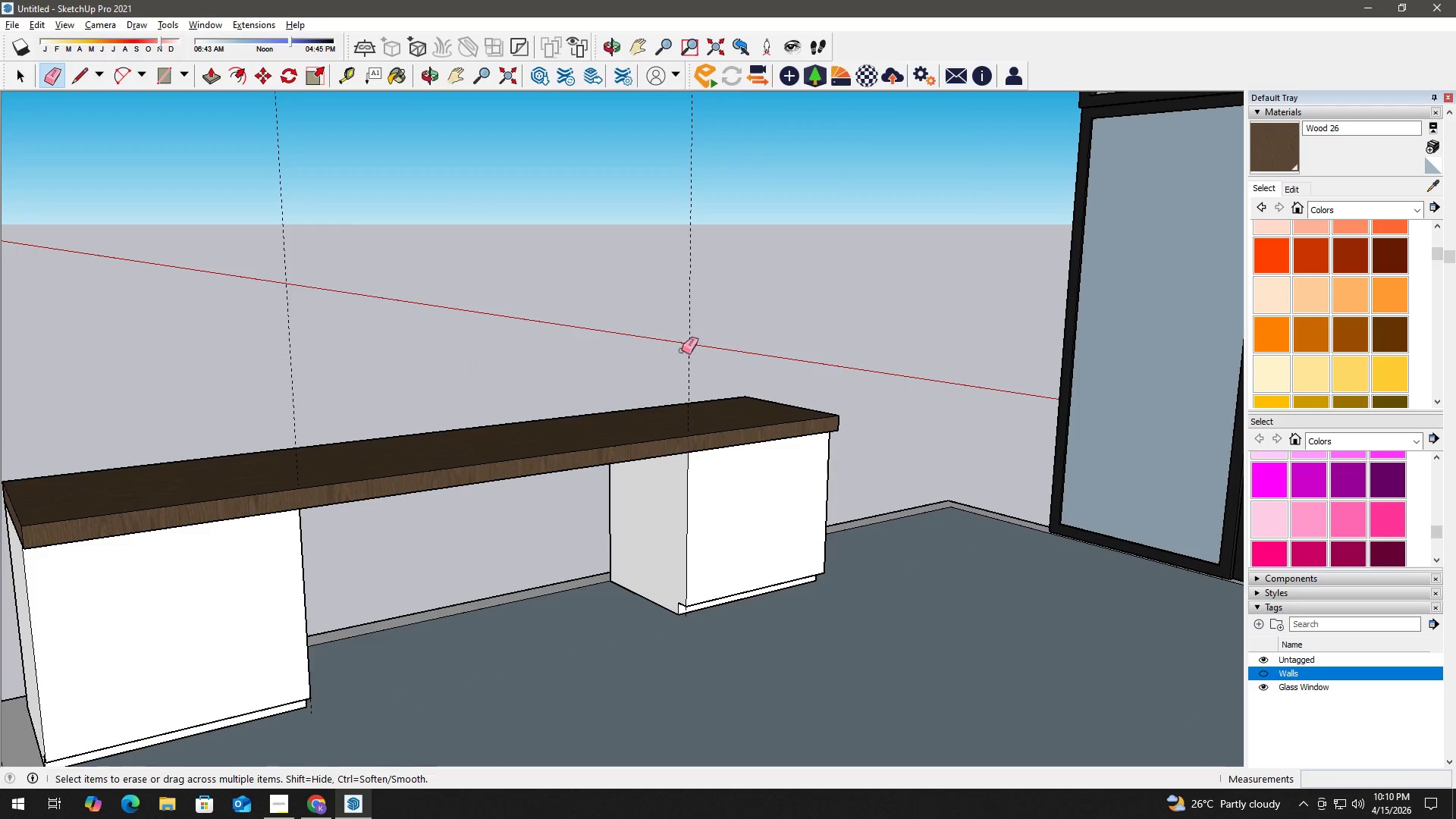 
key(Space)
 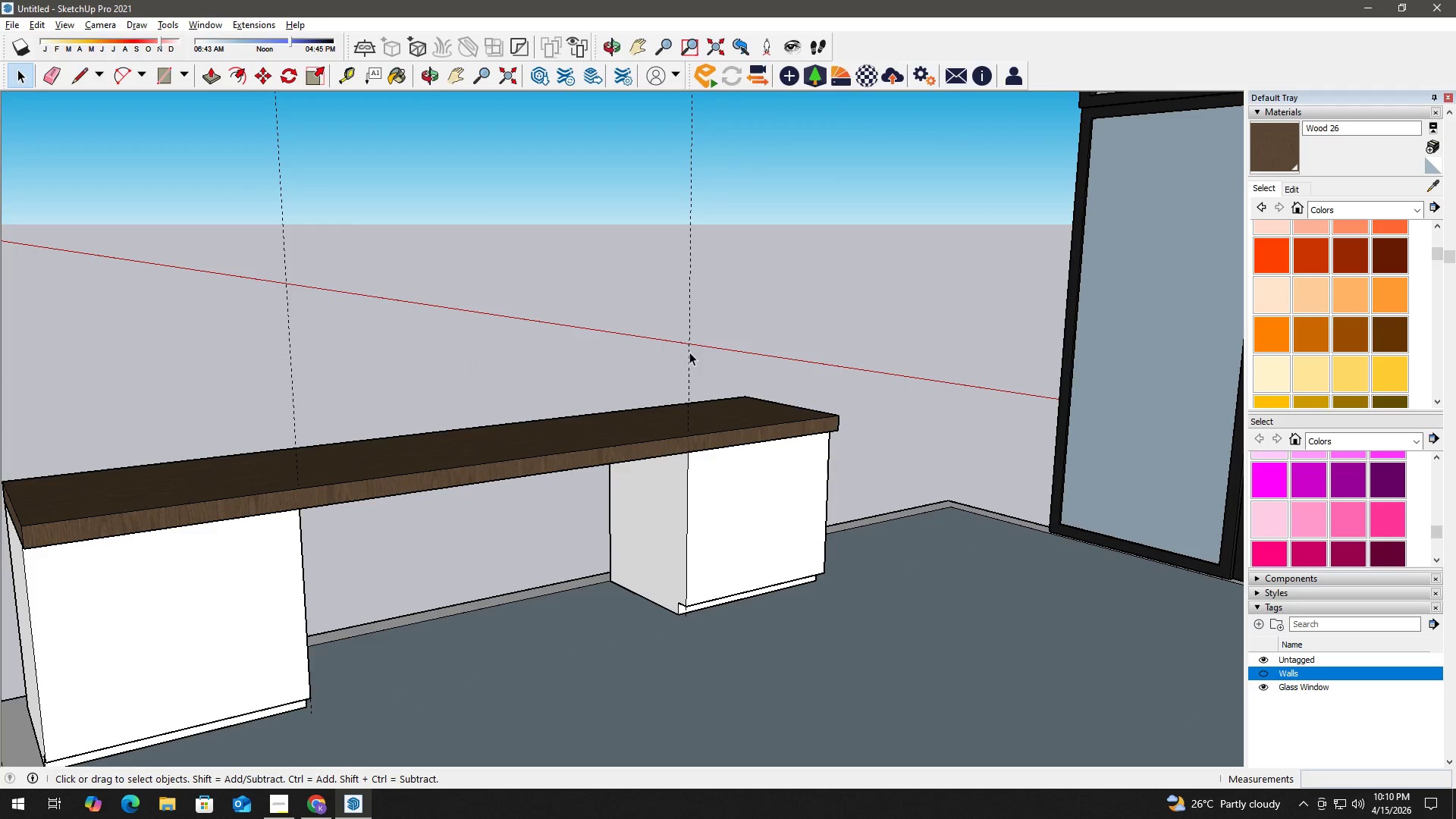 
double_click([689, 352])
 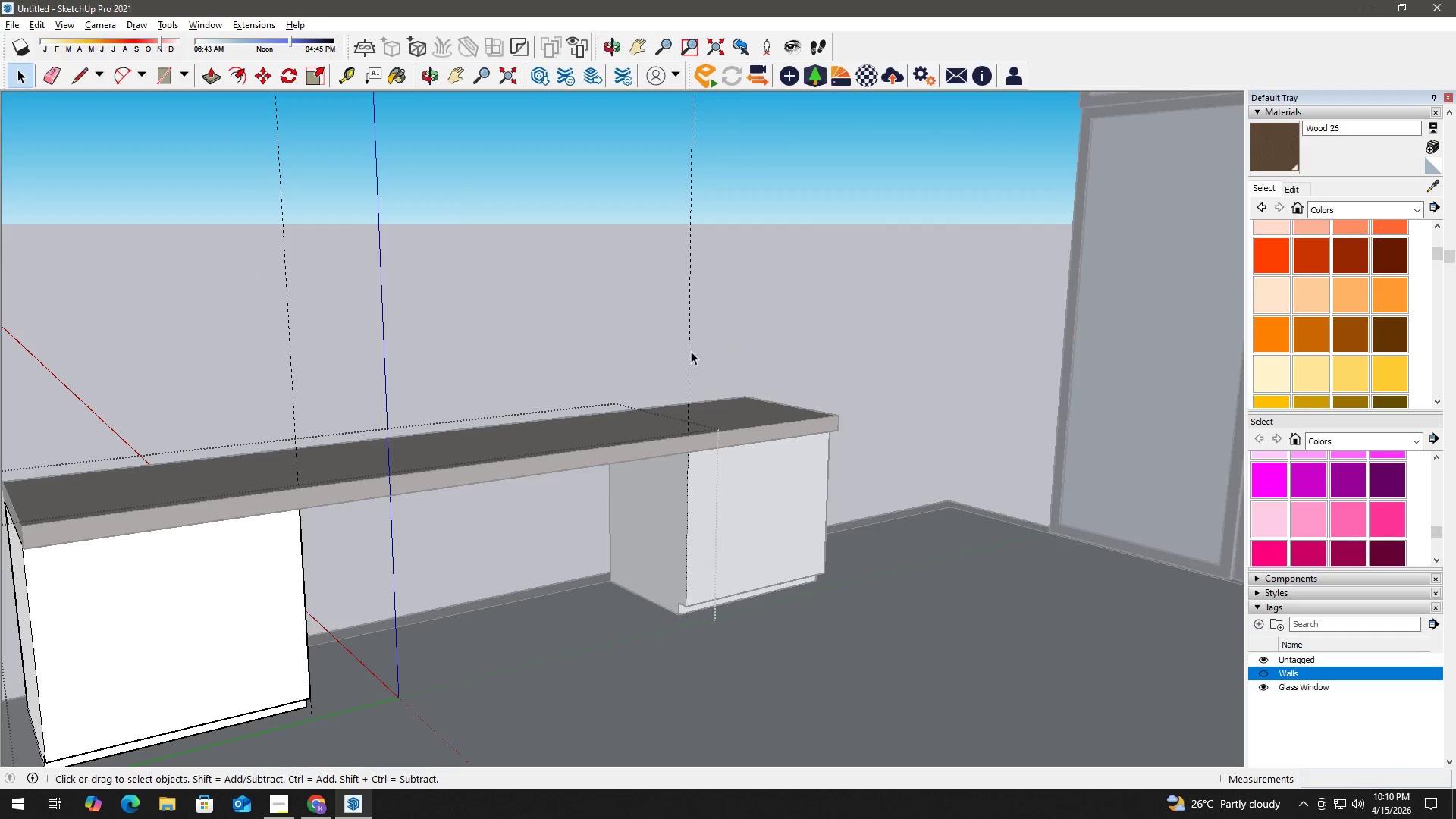 
key(E)
 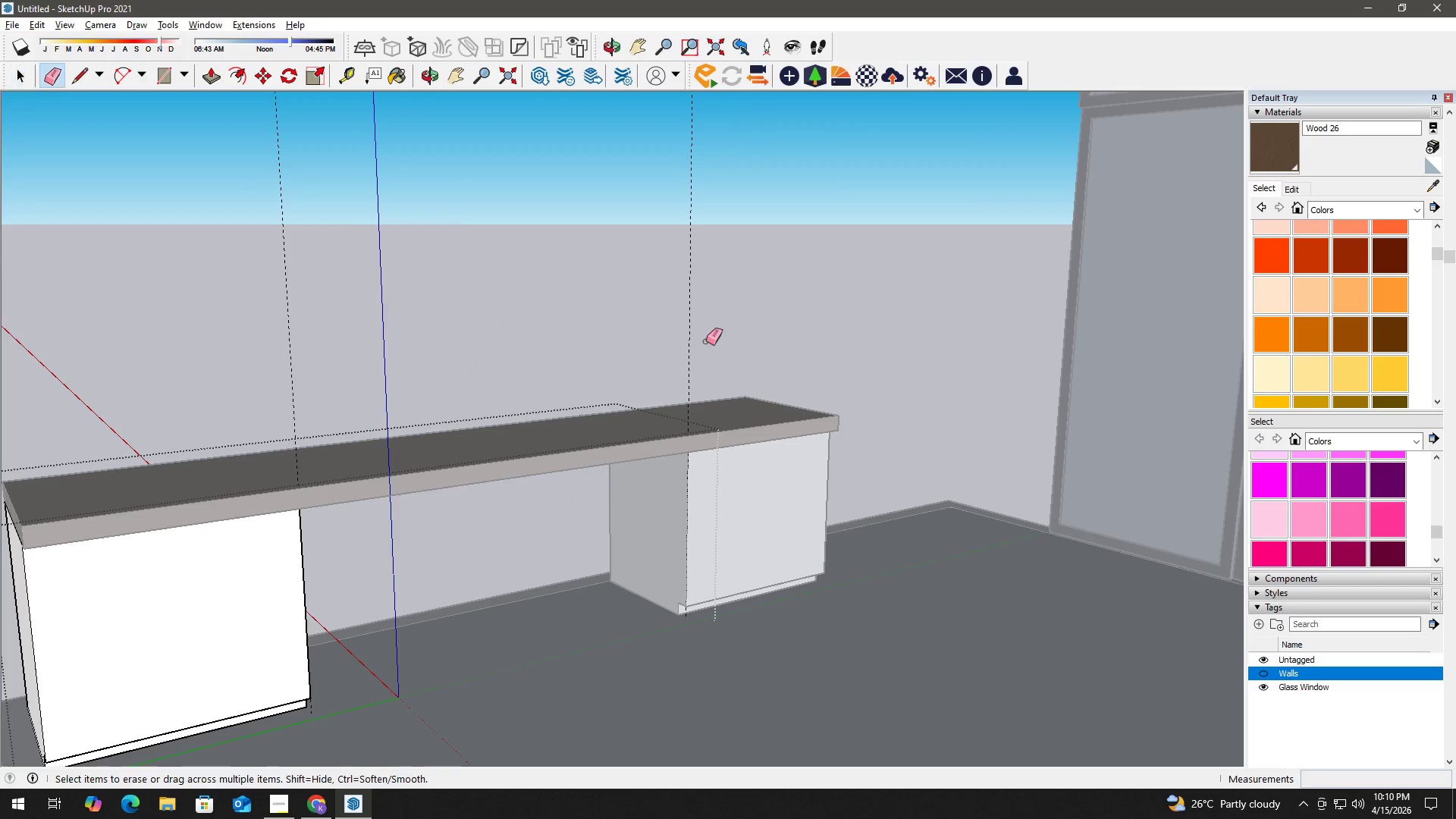 
left_click_drag(start_coordinate=[706, 341], to_coordinate=[647, 331])
 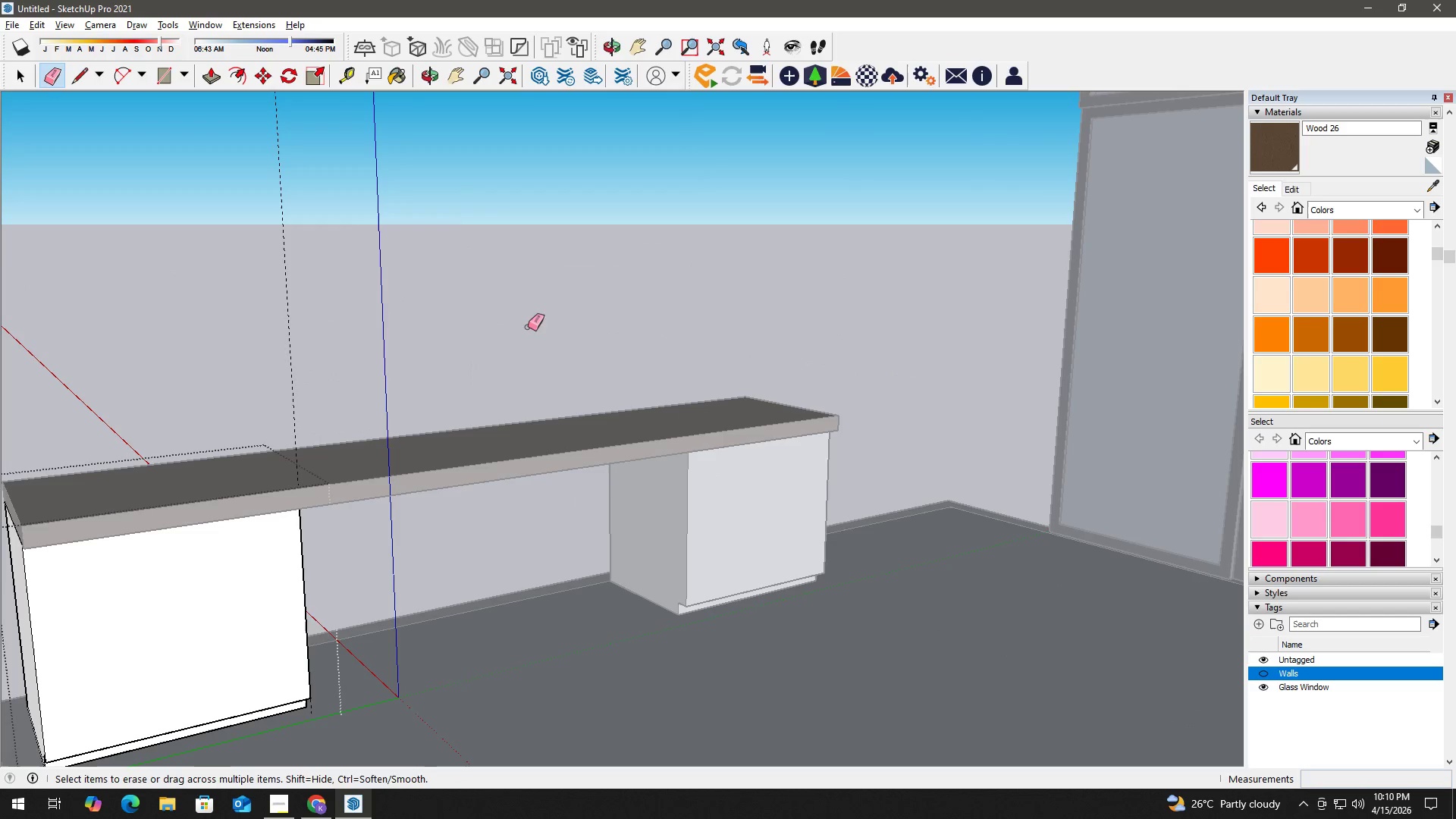 
key(Space)
 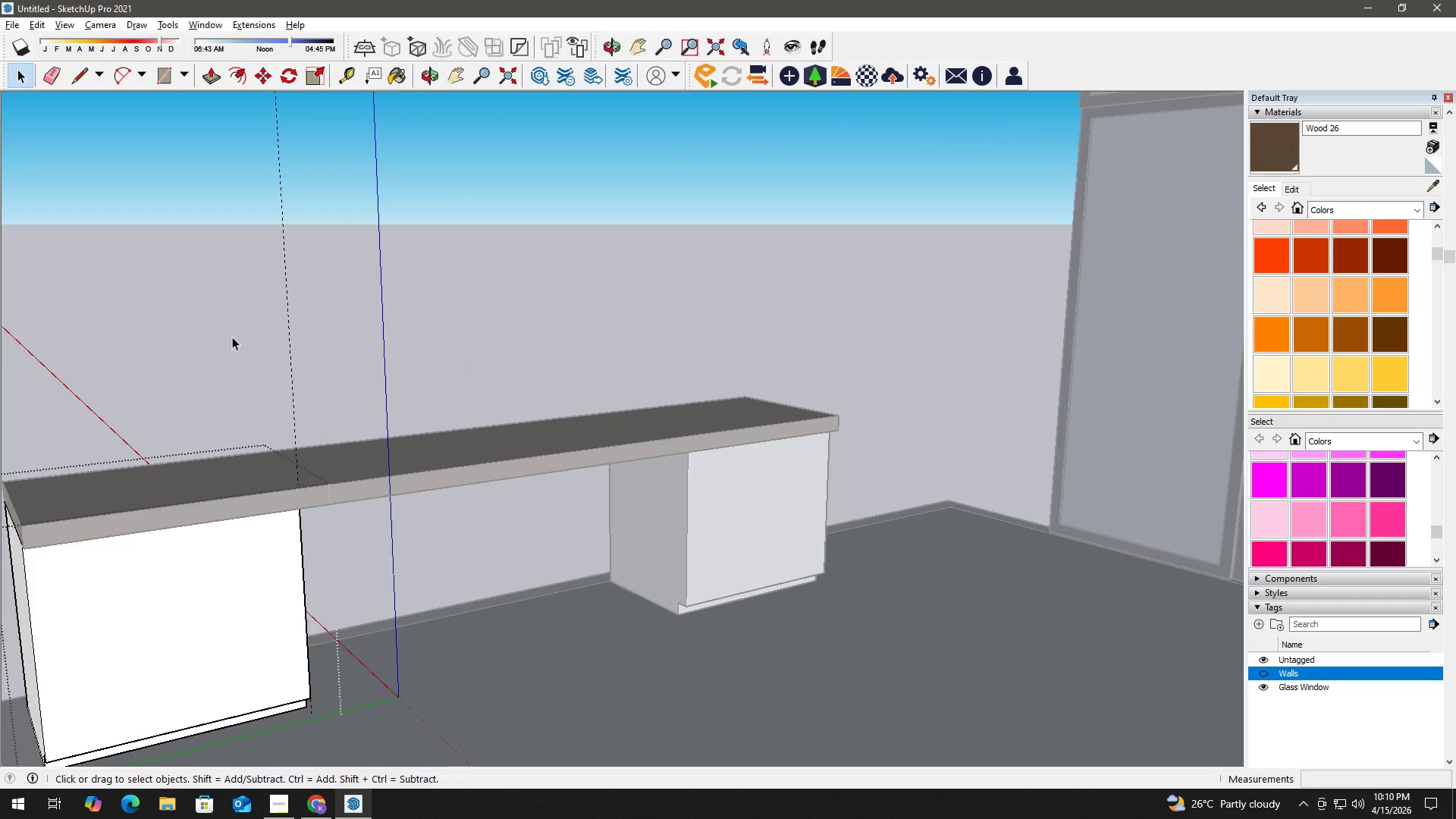 
key(Escape)
 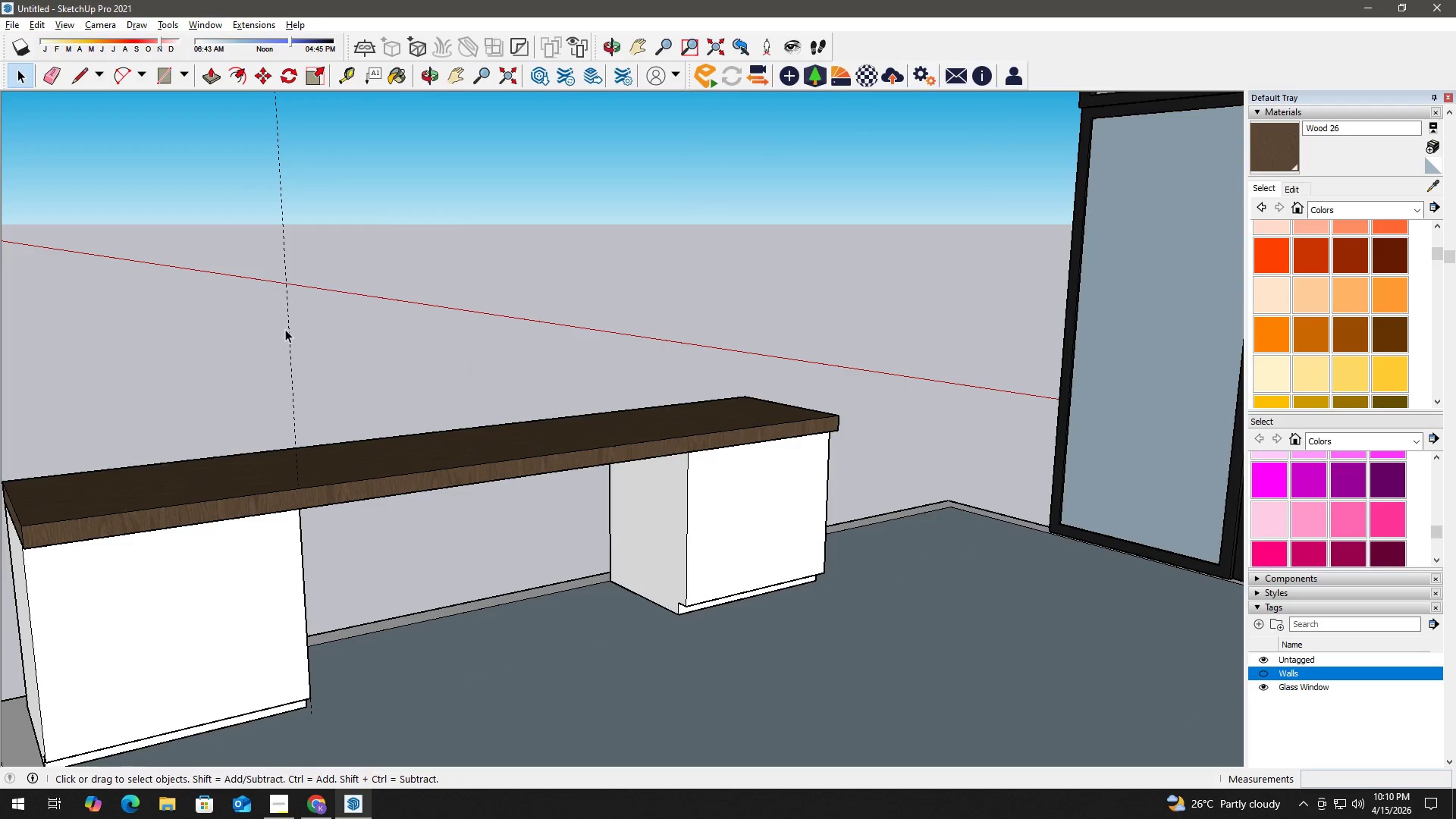 
key(E)
 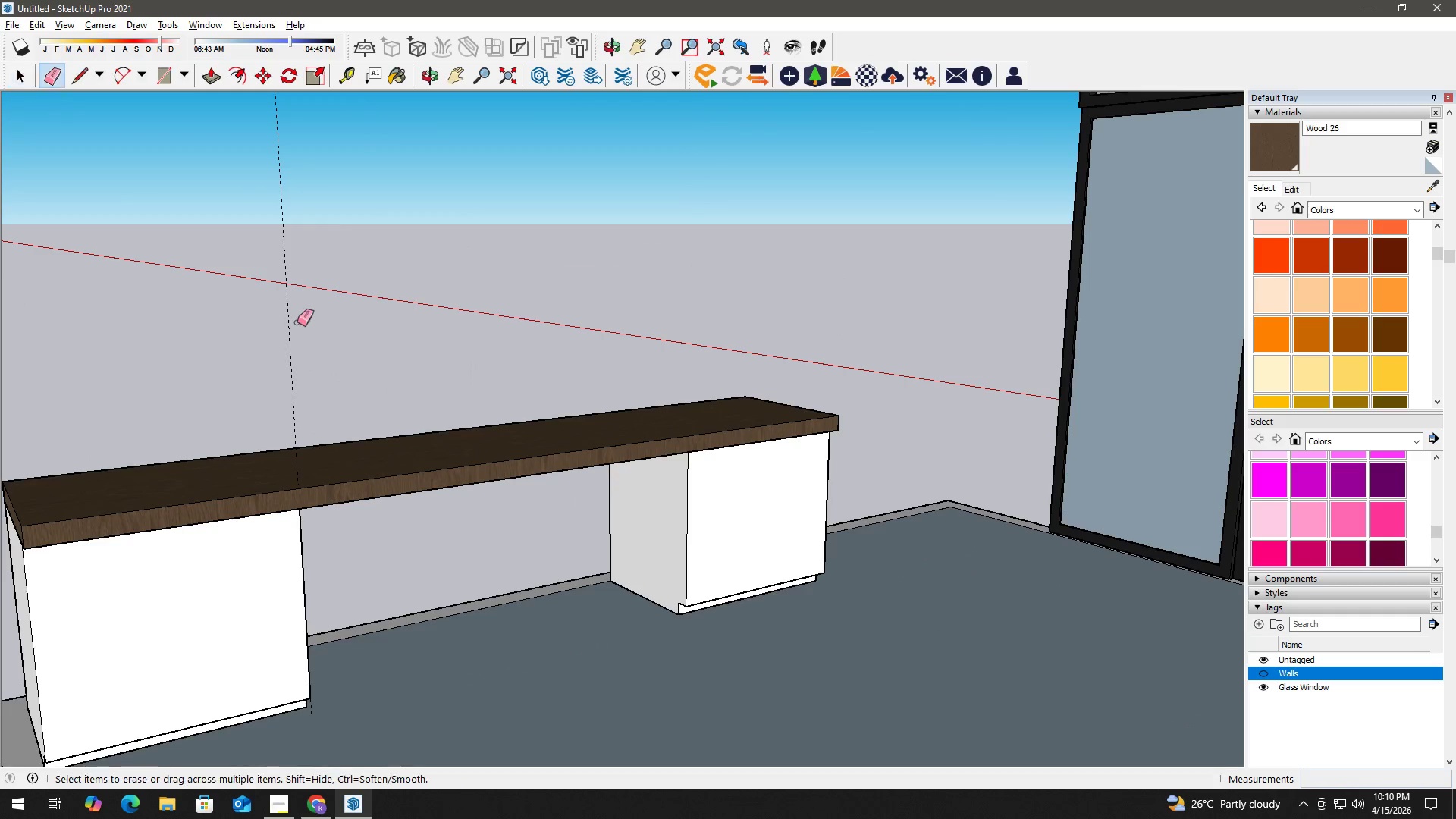 
left_click_drag(start_coordinate=[300, 323], to_coordinate=[279, 318])
 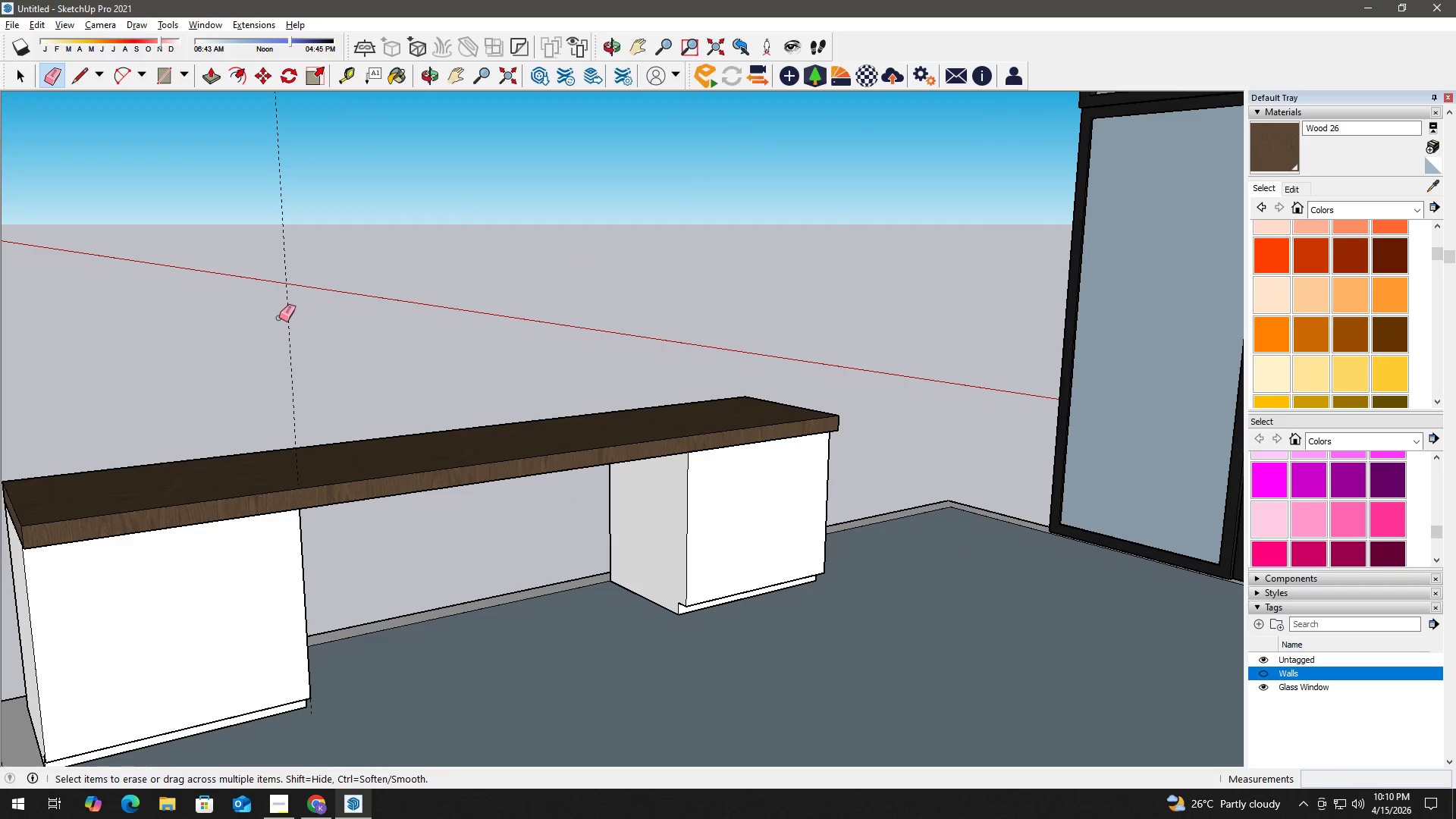 
key(Space)
 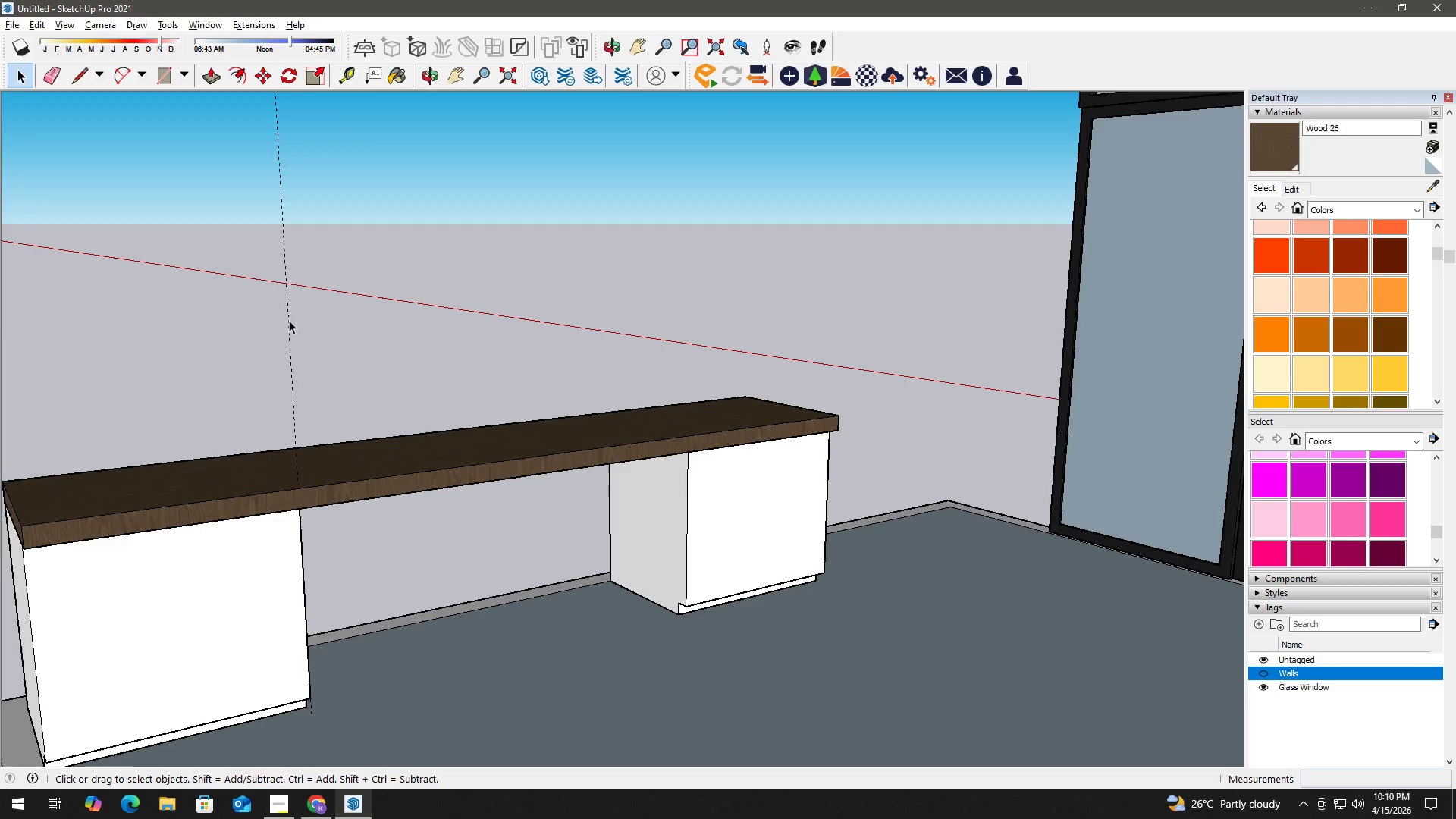 
double_click([289, 320])
 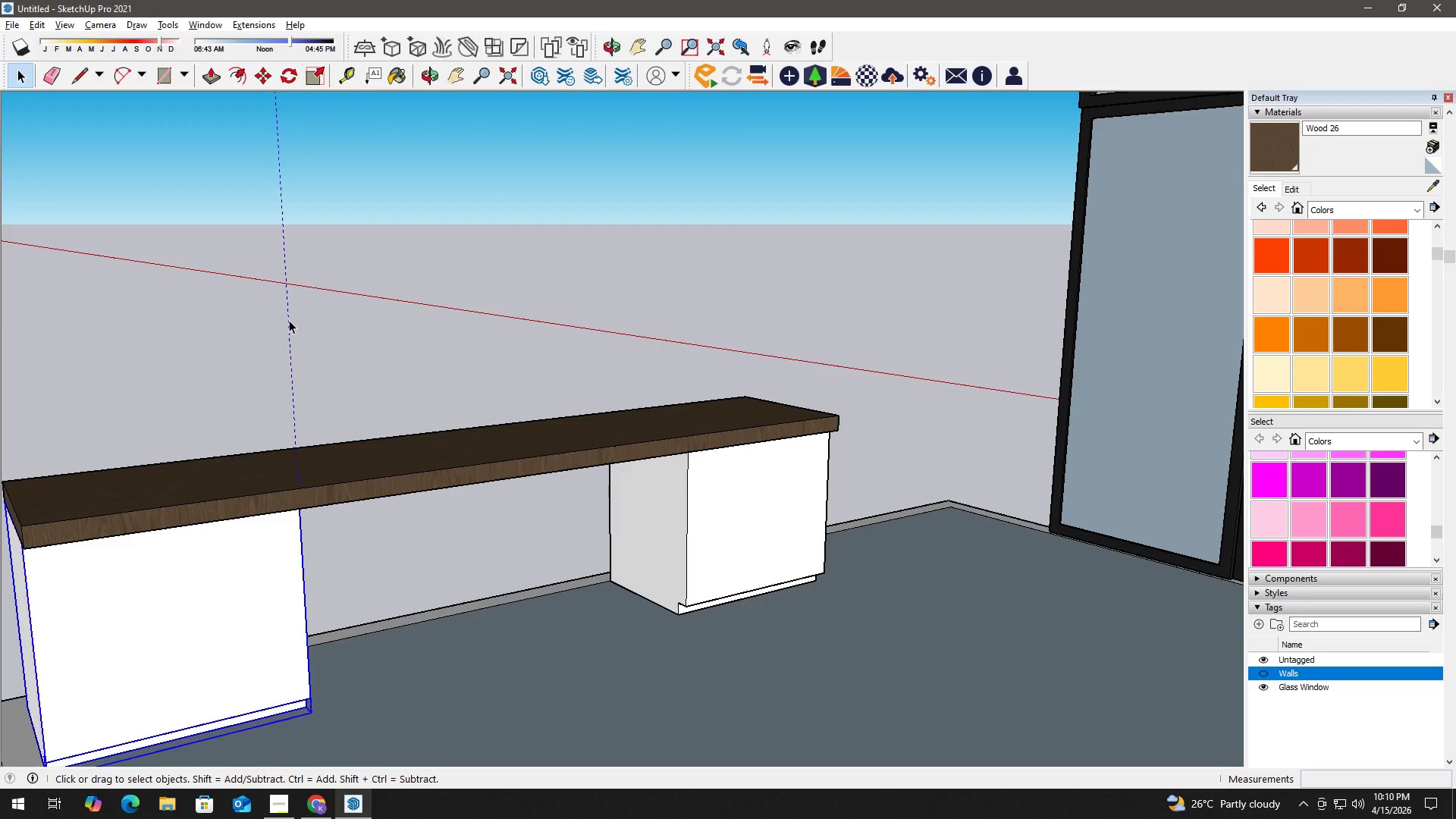 
triple_click([289, 320])
 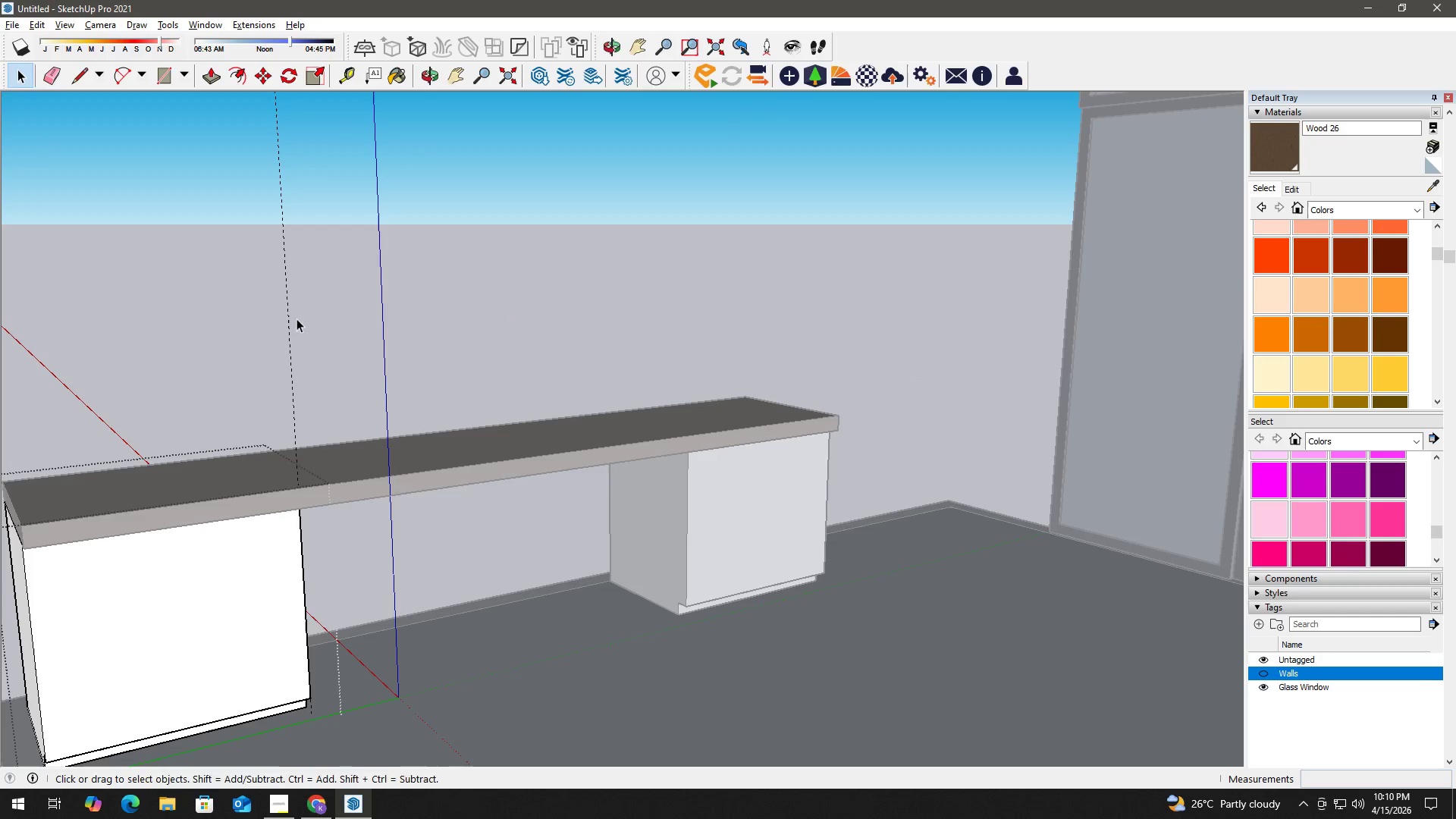 
key(E)
 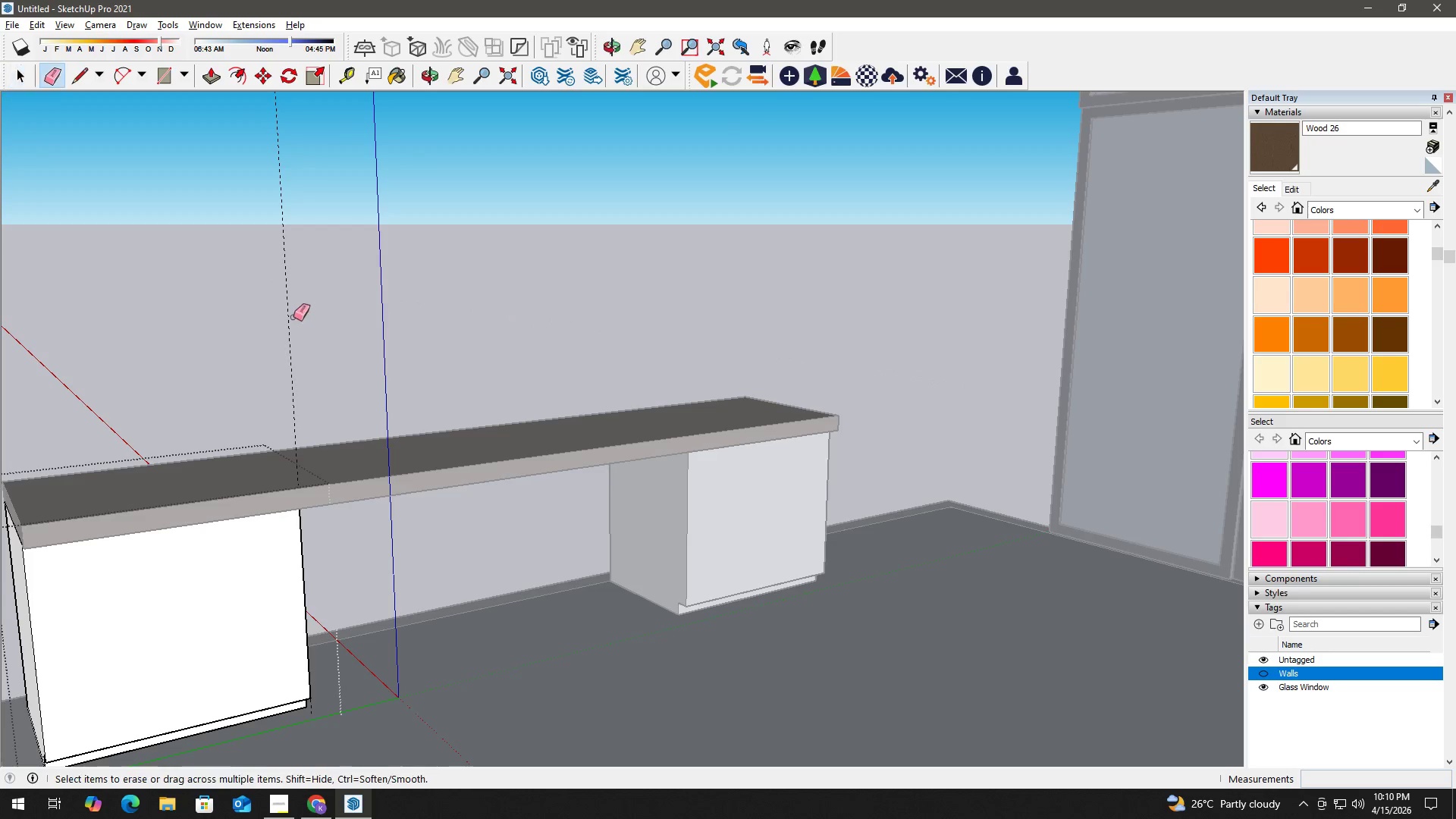 
left_click_drag(start_coordinate=[298, 317], to_coordinate=[274, 315])
 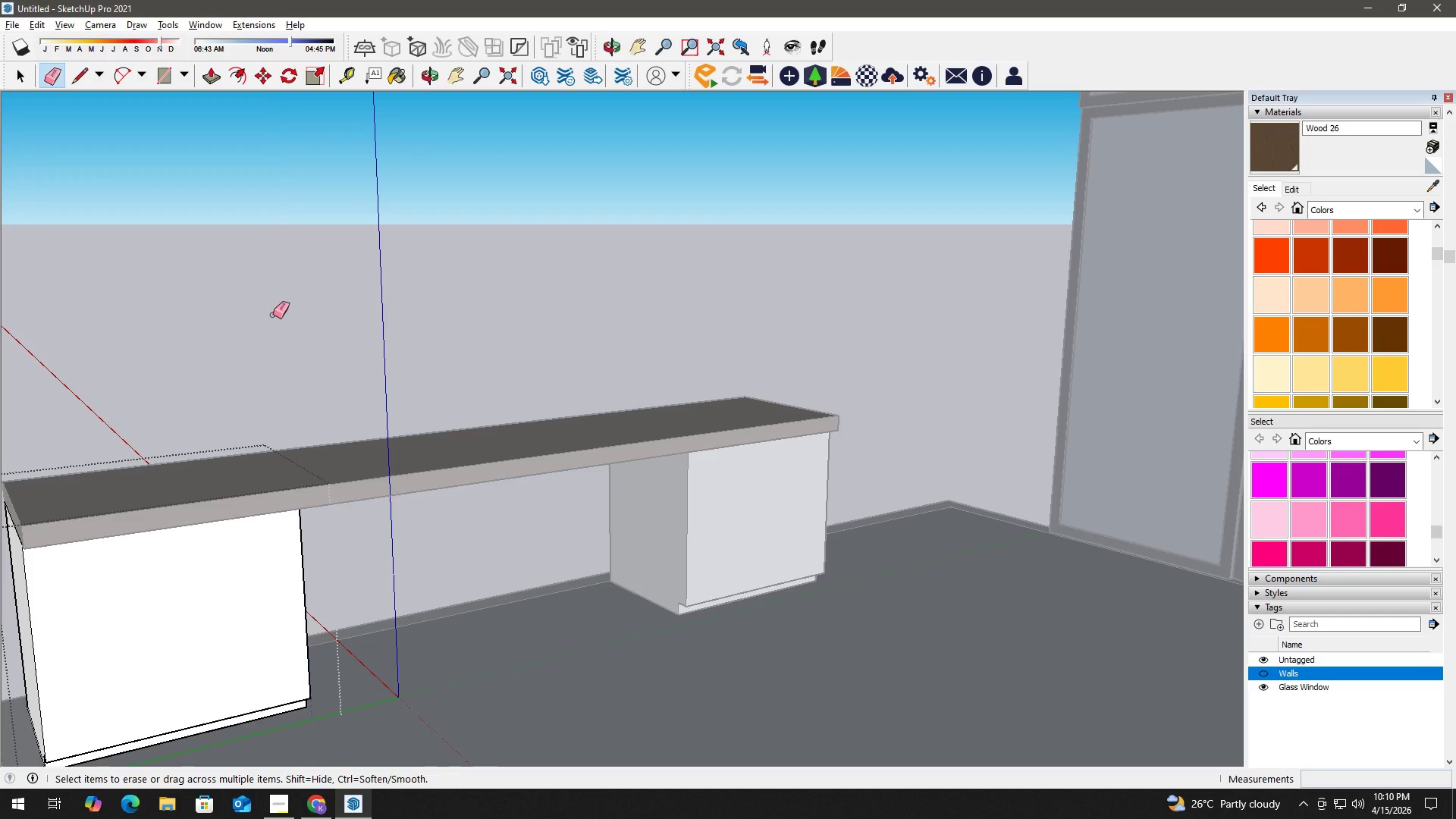 
key(Space)
 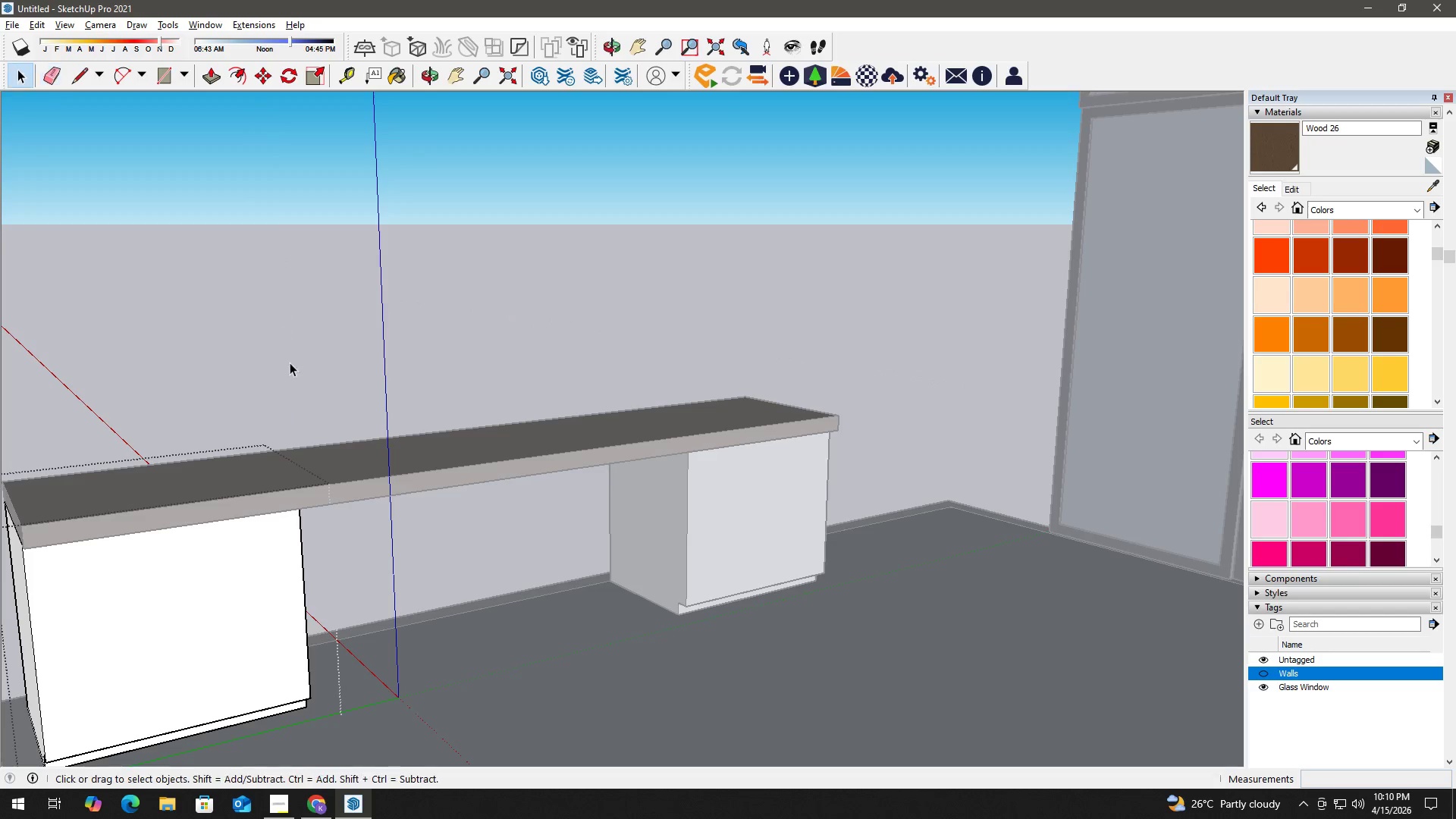 
key(Escape)
 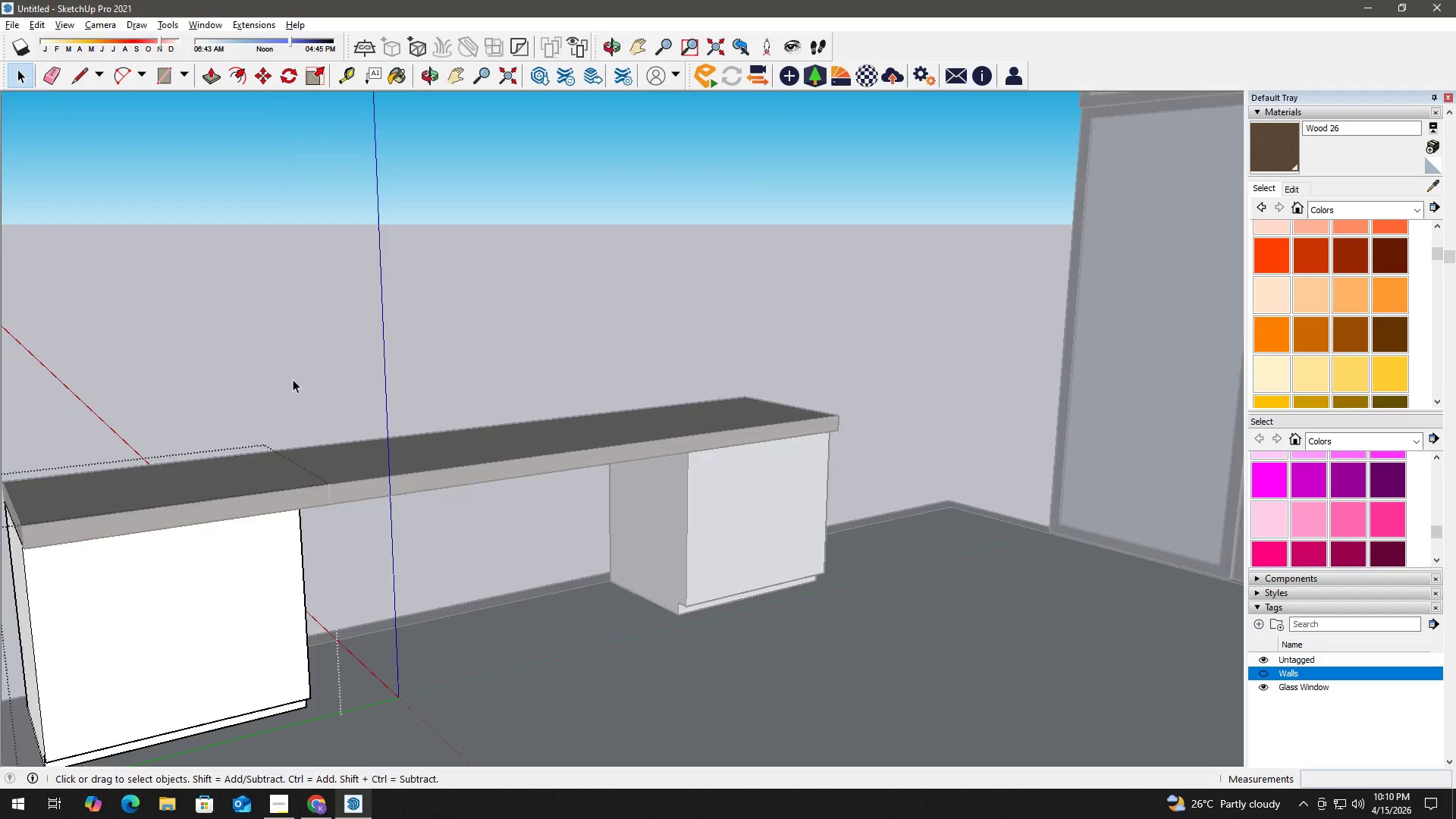 
key(Escape)
 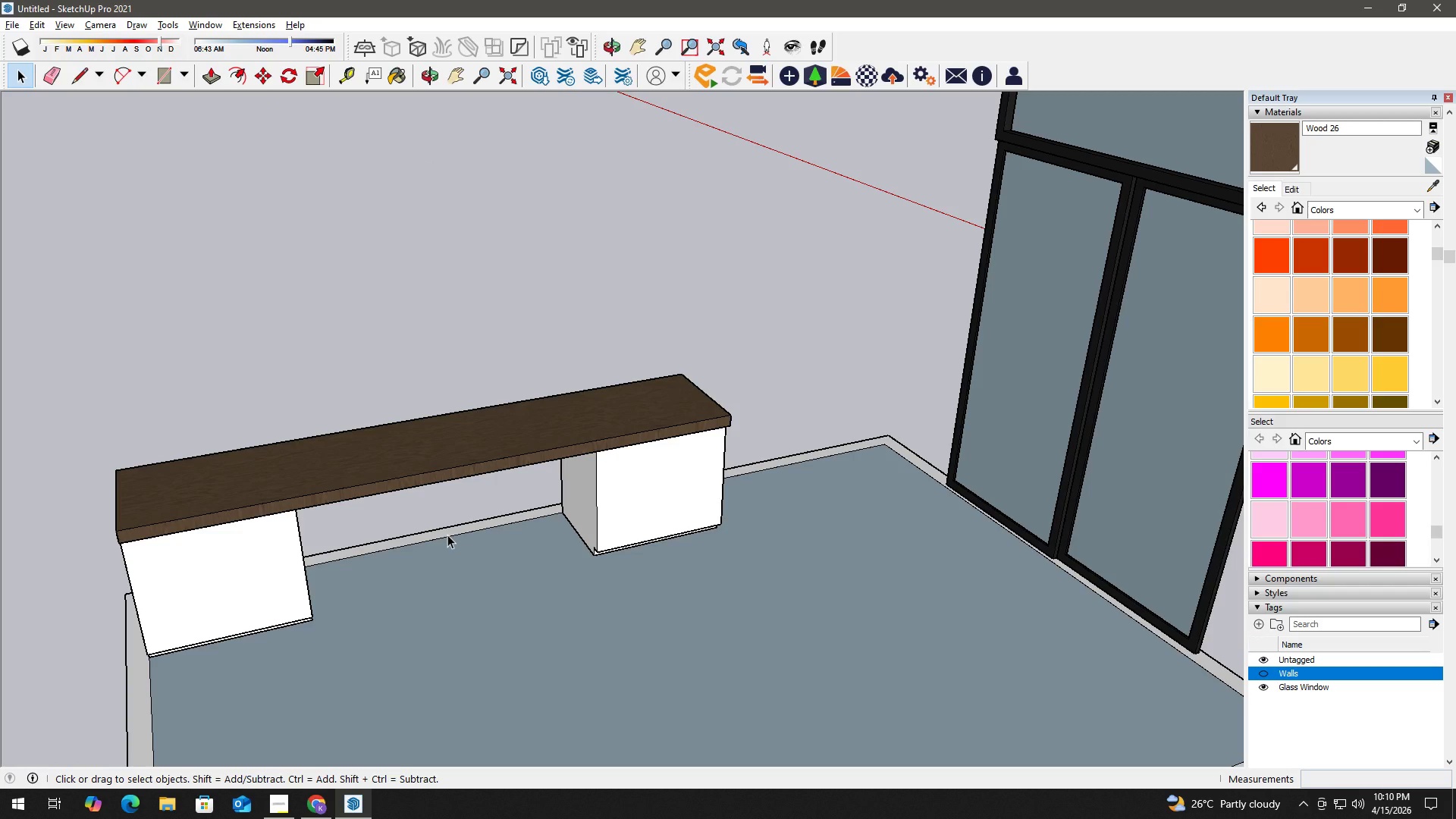 
scroll: coordinate [337, 448], scroll_direction: down, amount: 4.0
 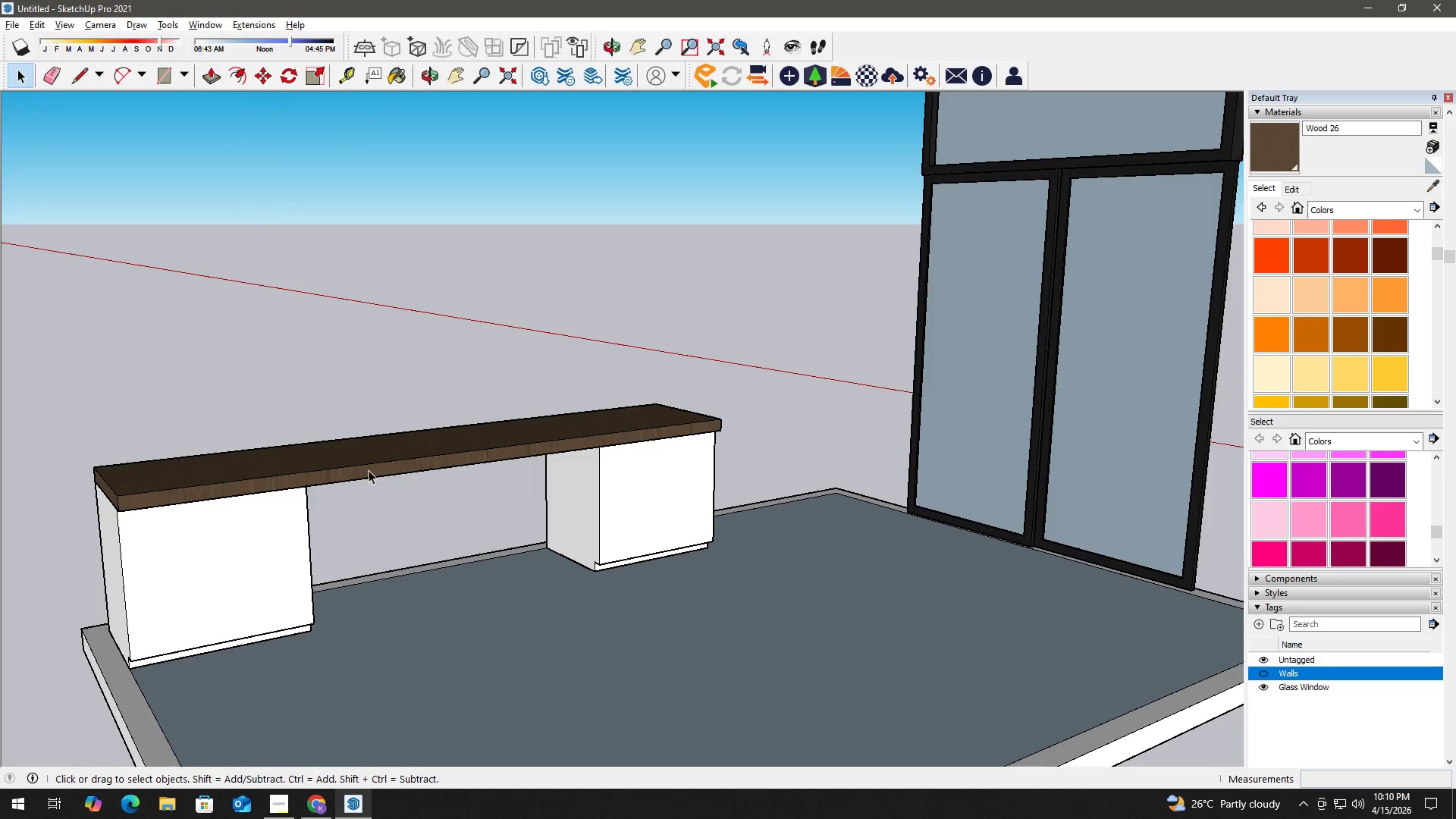 
wait(14.64)
 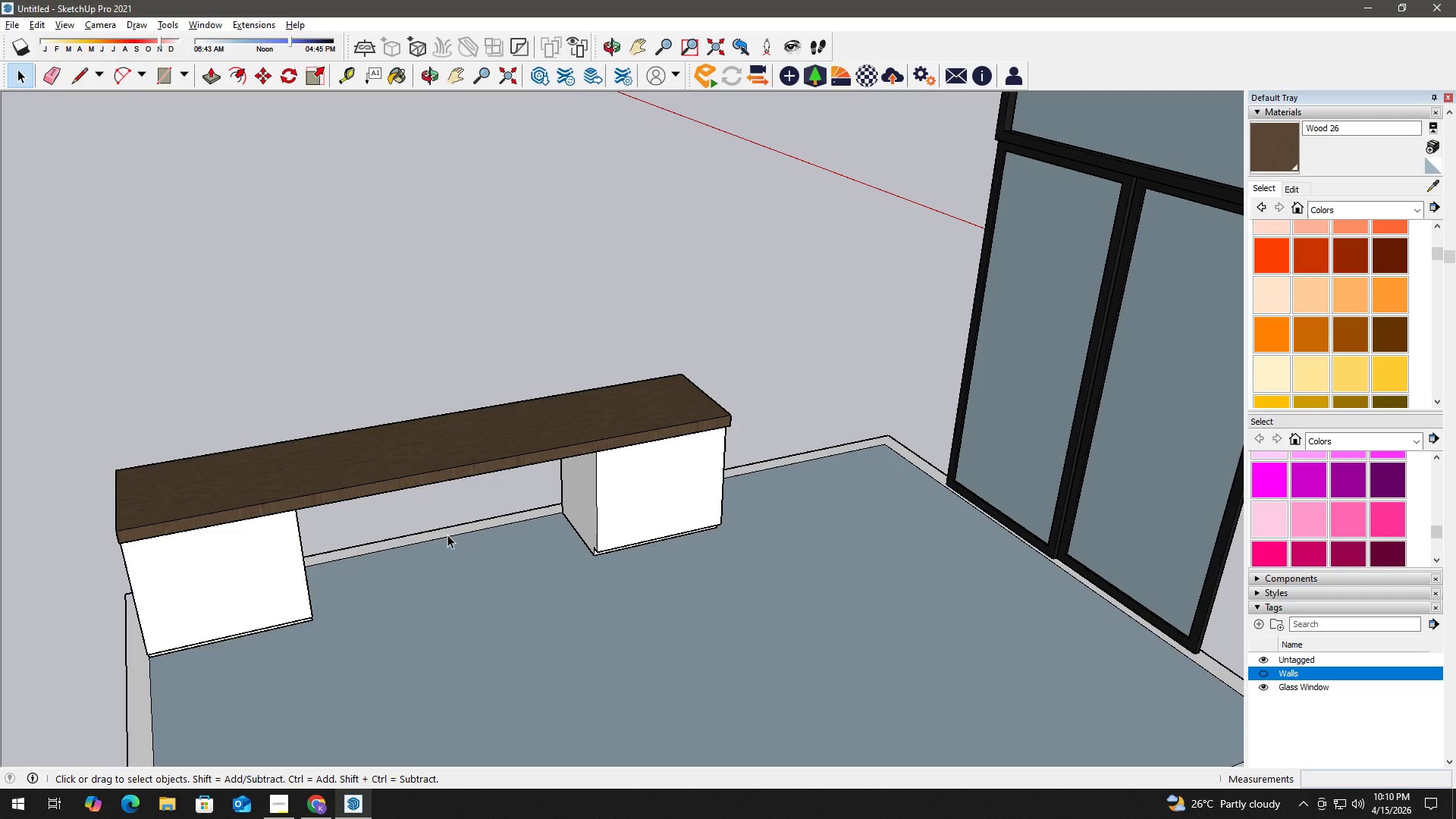 
key(Alt+Tab)
 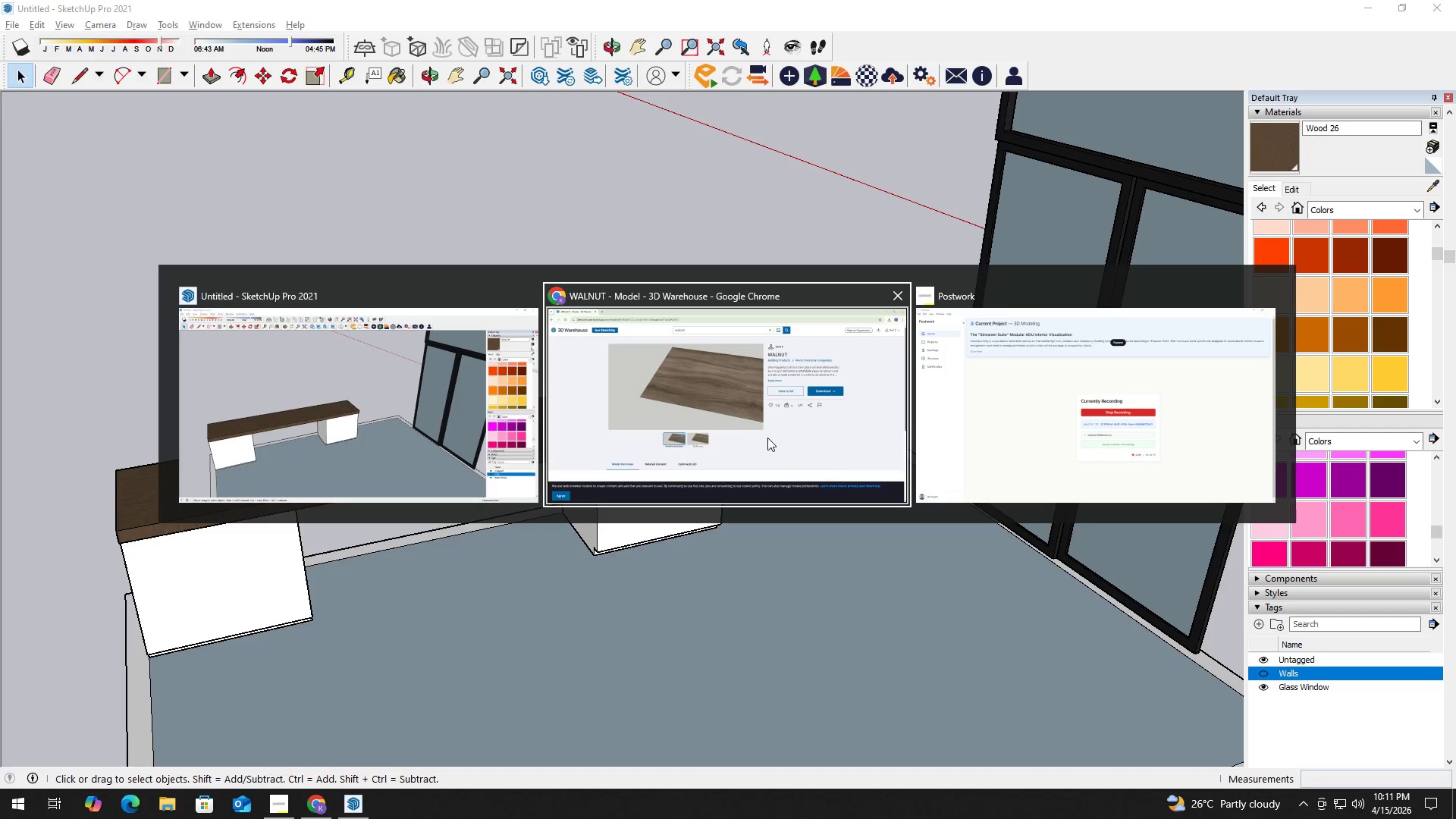 
left_click([1062, 416])